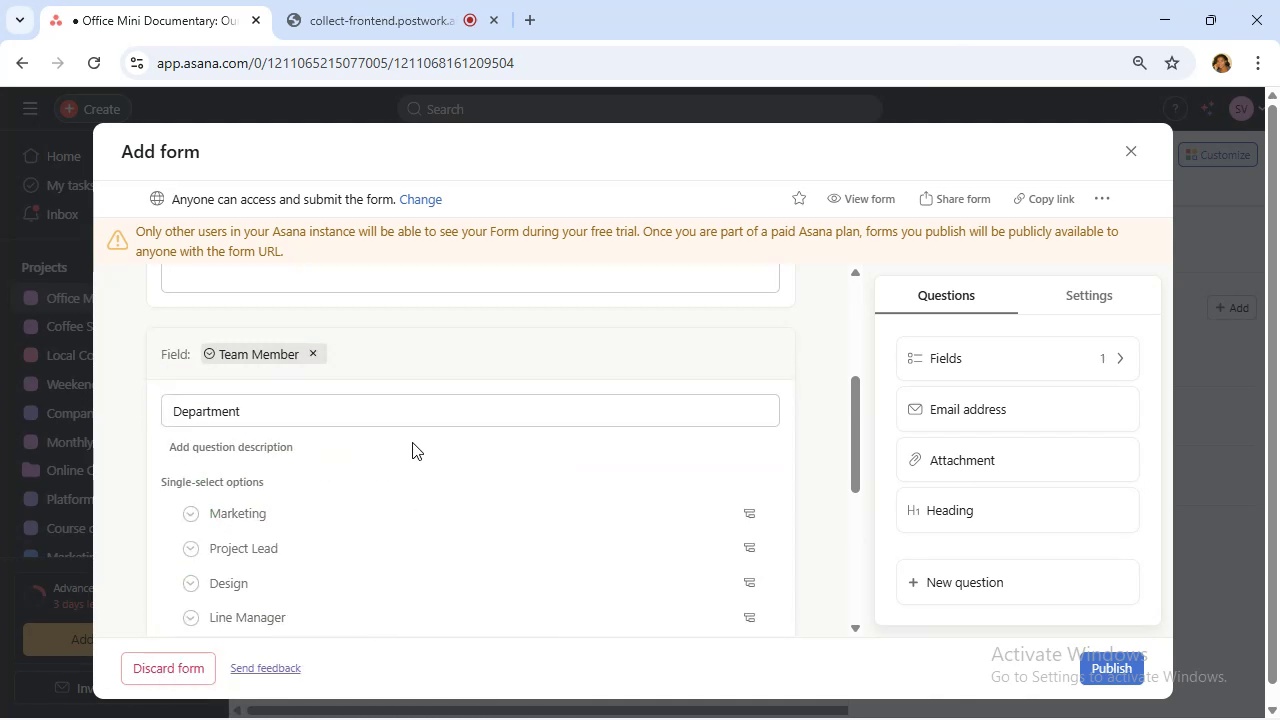 
scroll: coordinate [318, 440], scroll_direction: down, amount: 5.0
 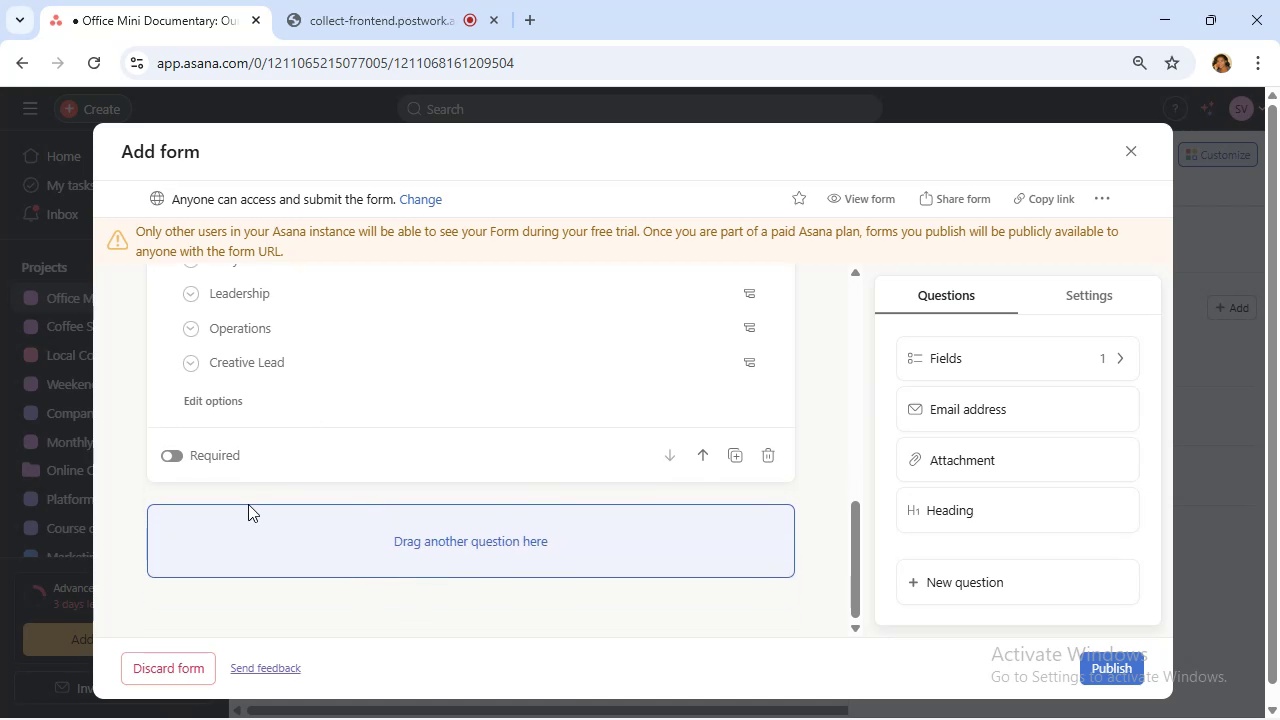 
left_click([1024, 575])
 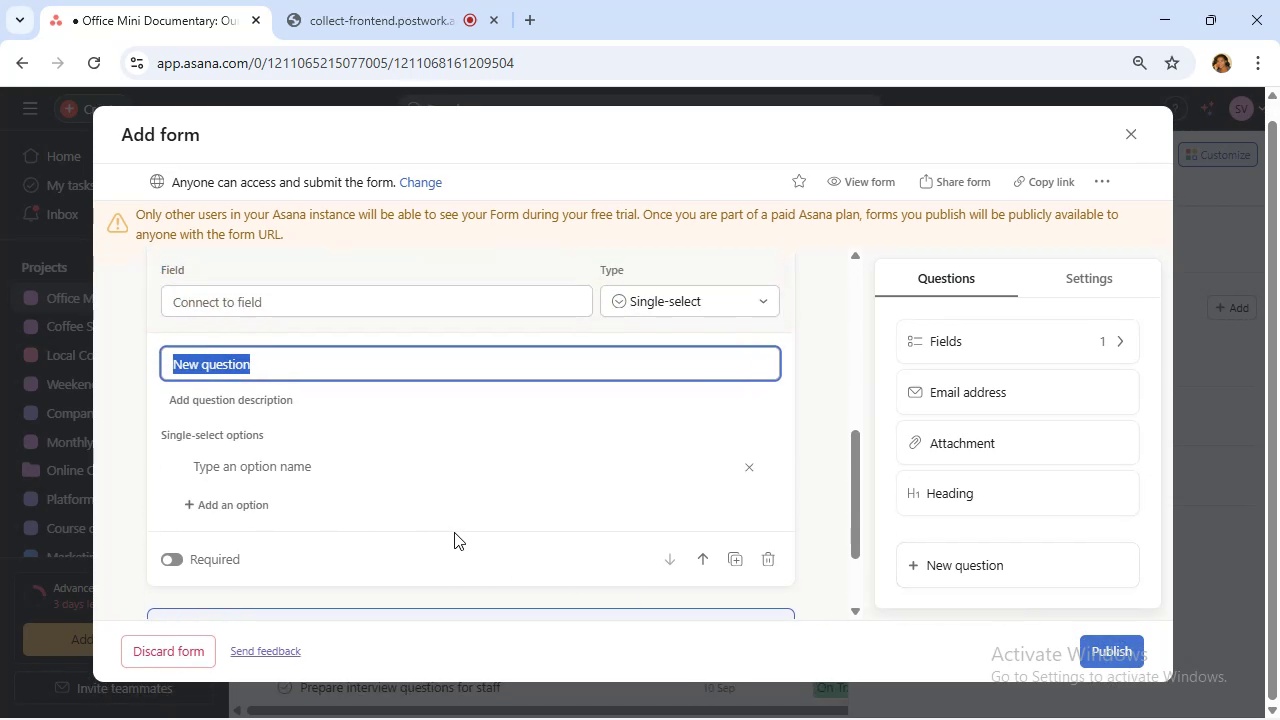 
type(Will you attend?)
 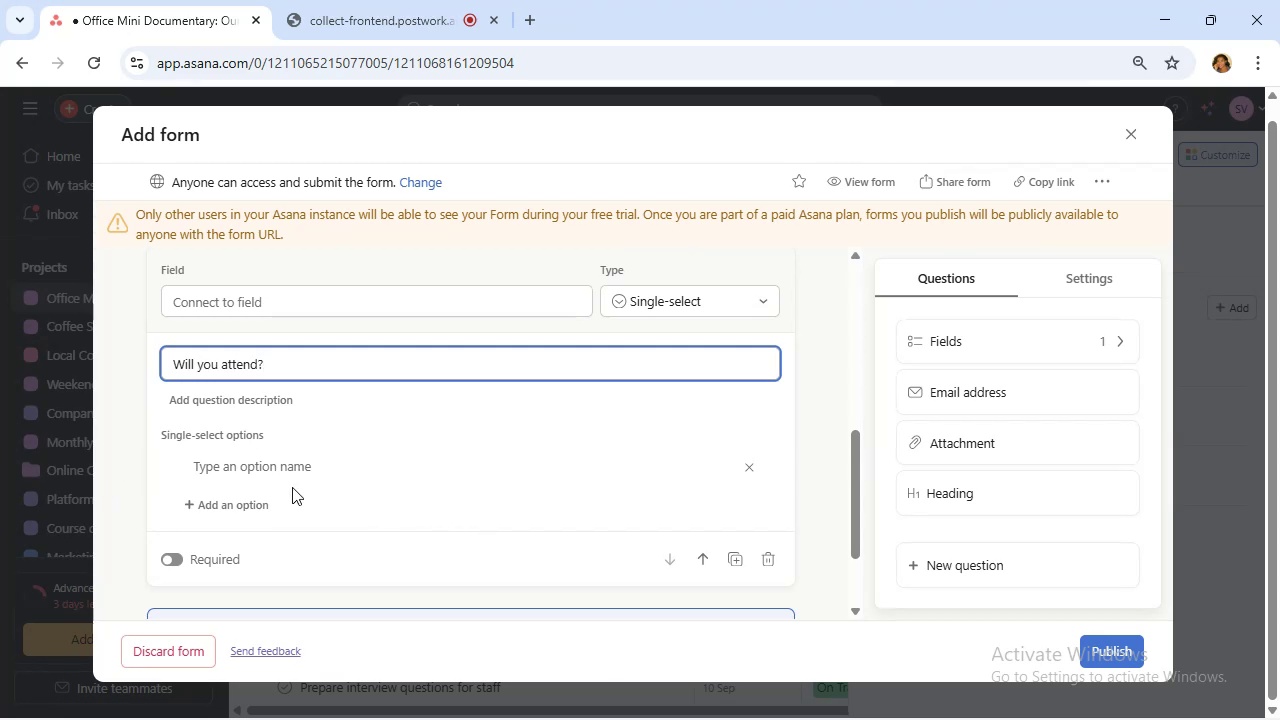 
left_click([285, 476])
 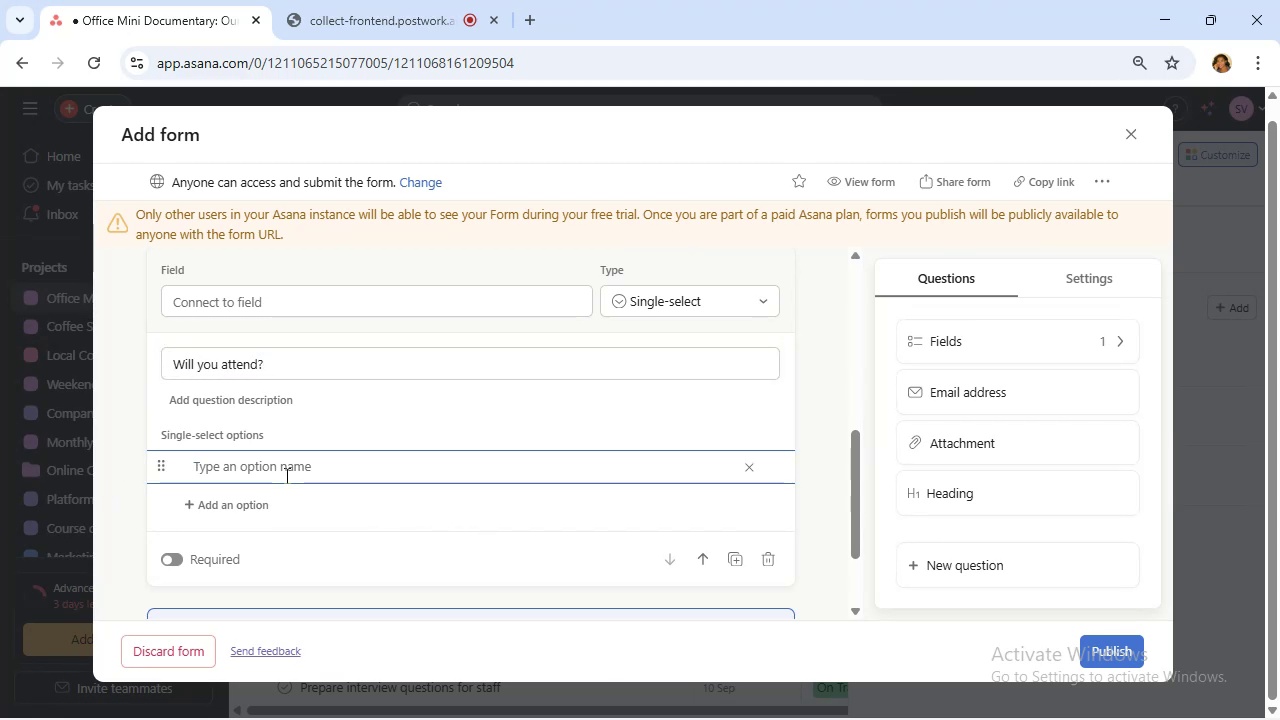 
type(Yes)
 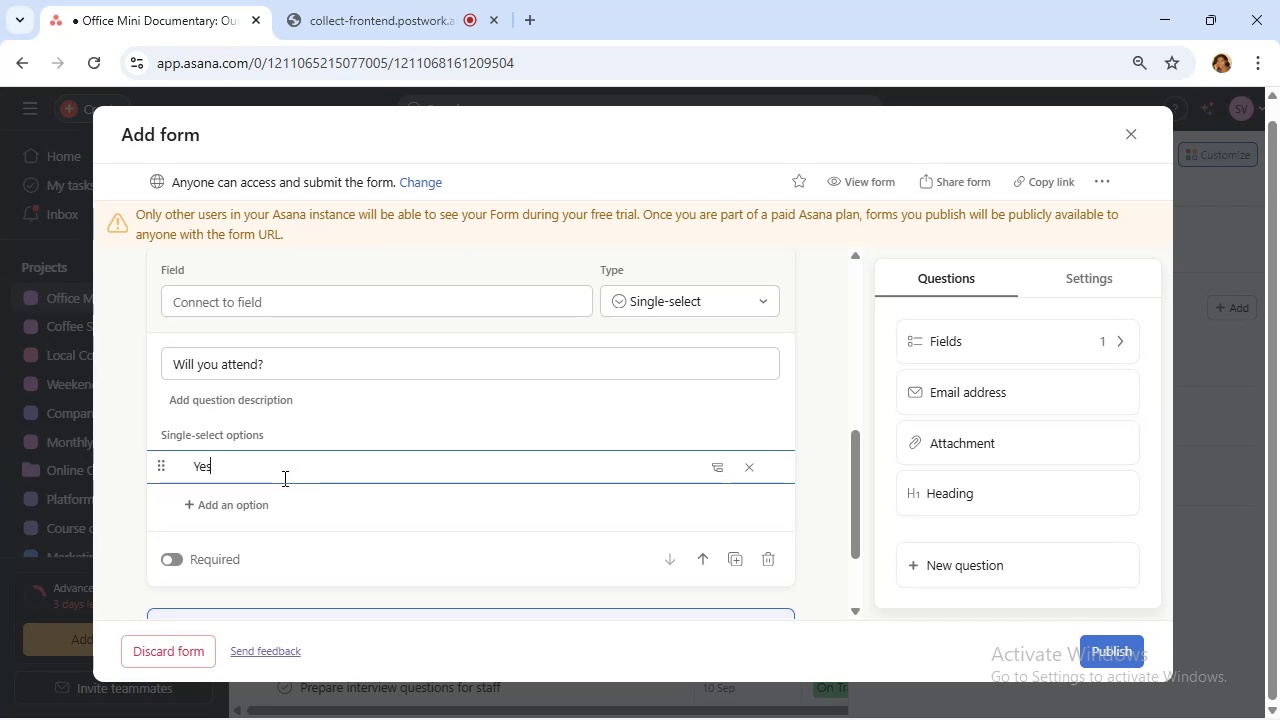 
left_click([255, 501])
 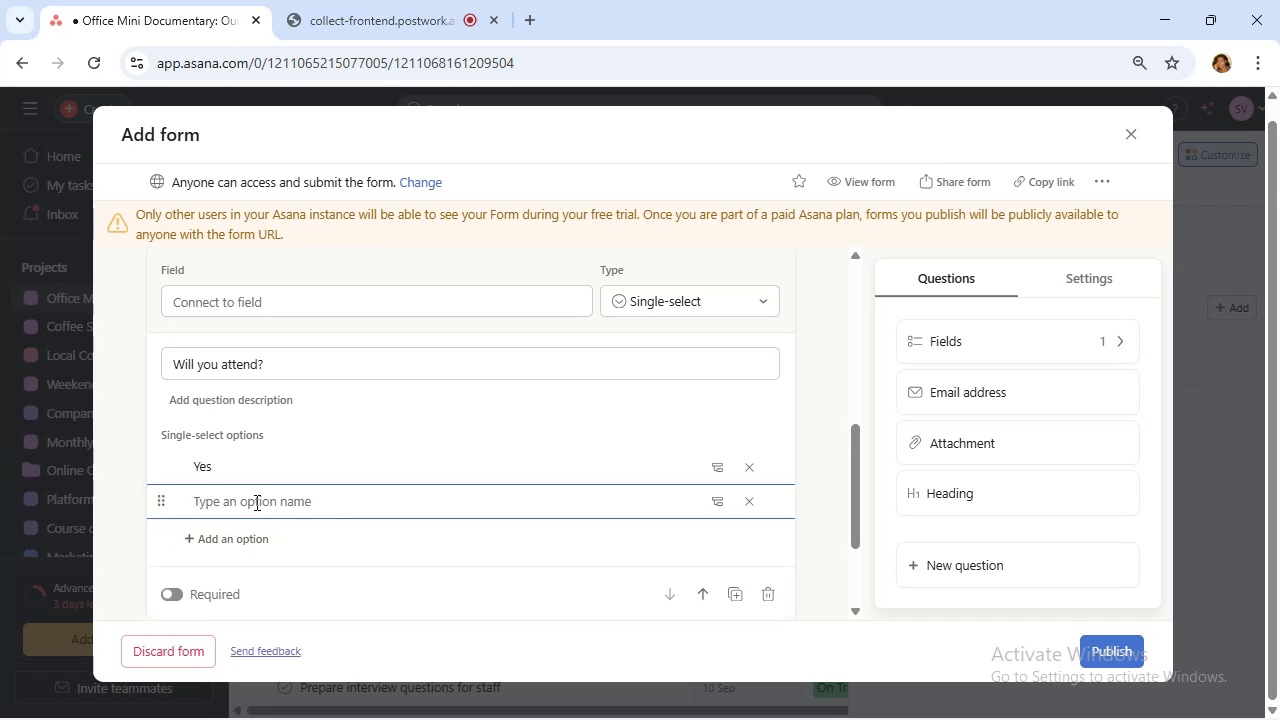 
type(No)
 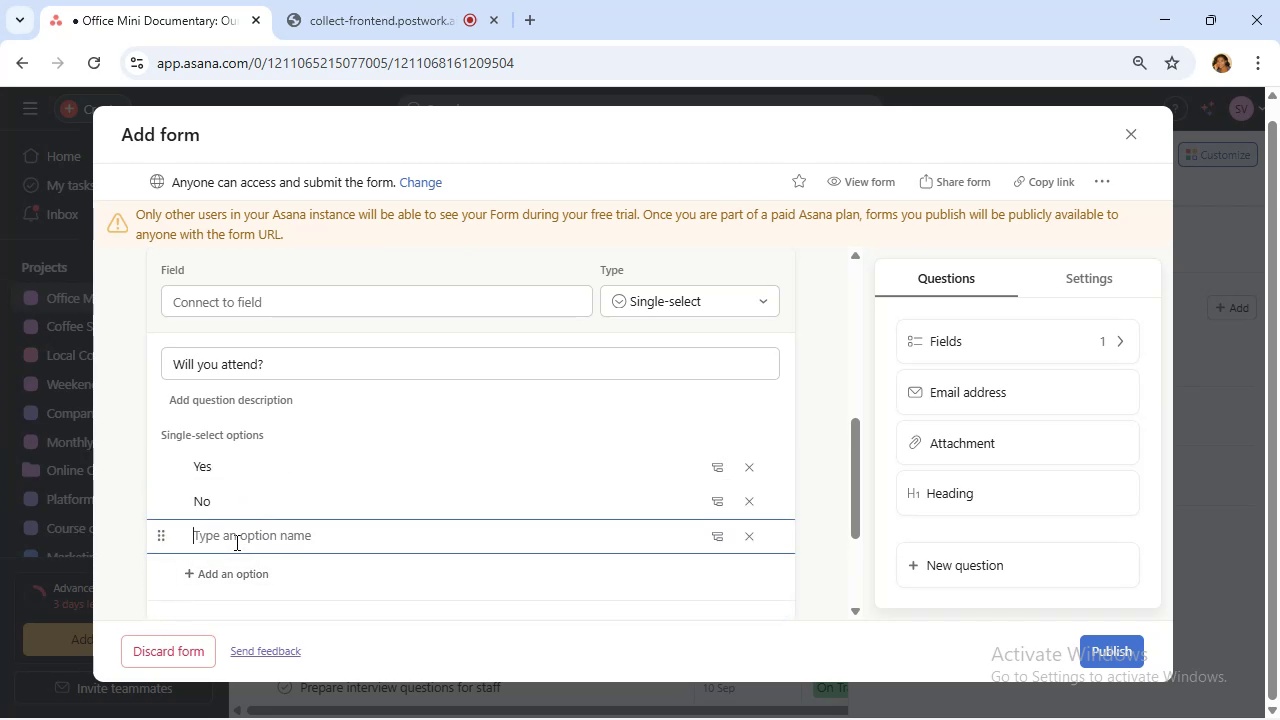 
type(I don)
key(Backspace)
key(Backspace)
key(Backspace)
key(Backspace)
 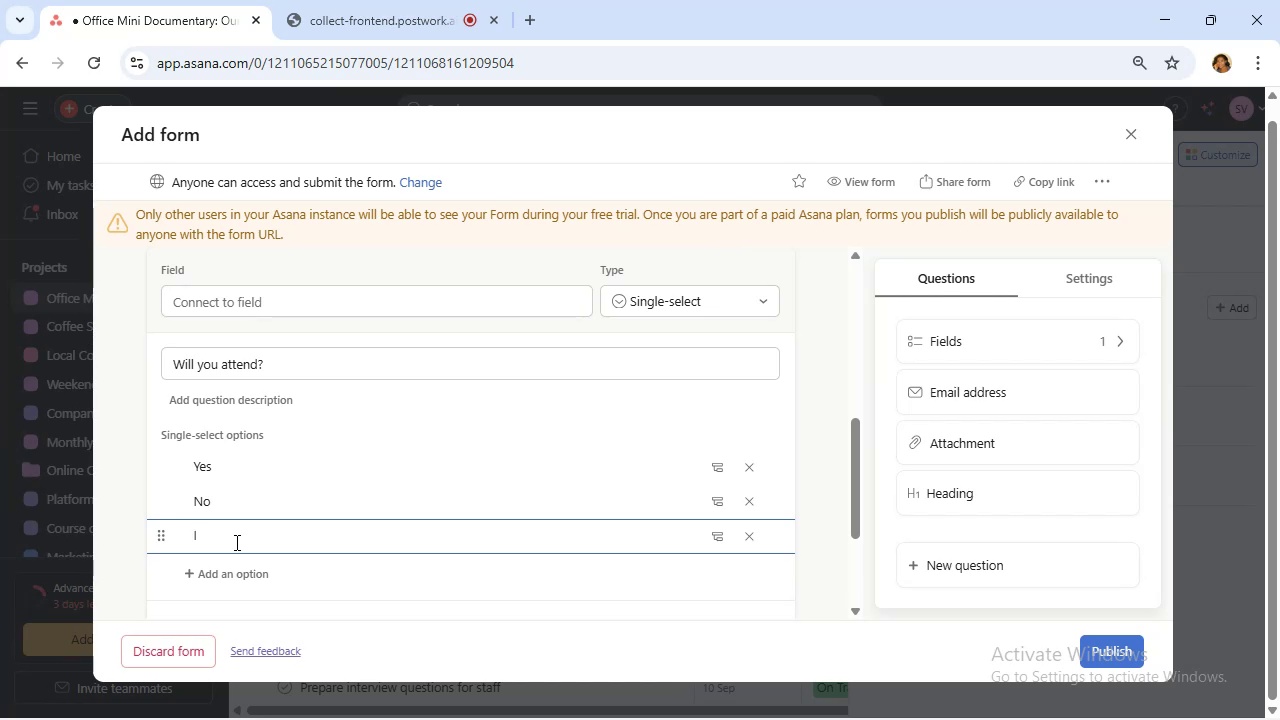 
type(`m not sure)
 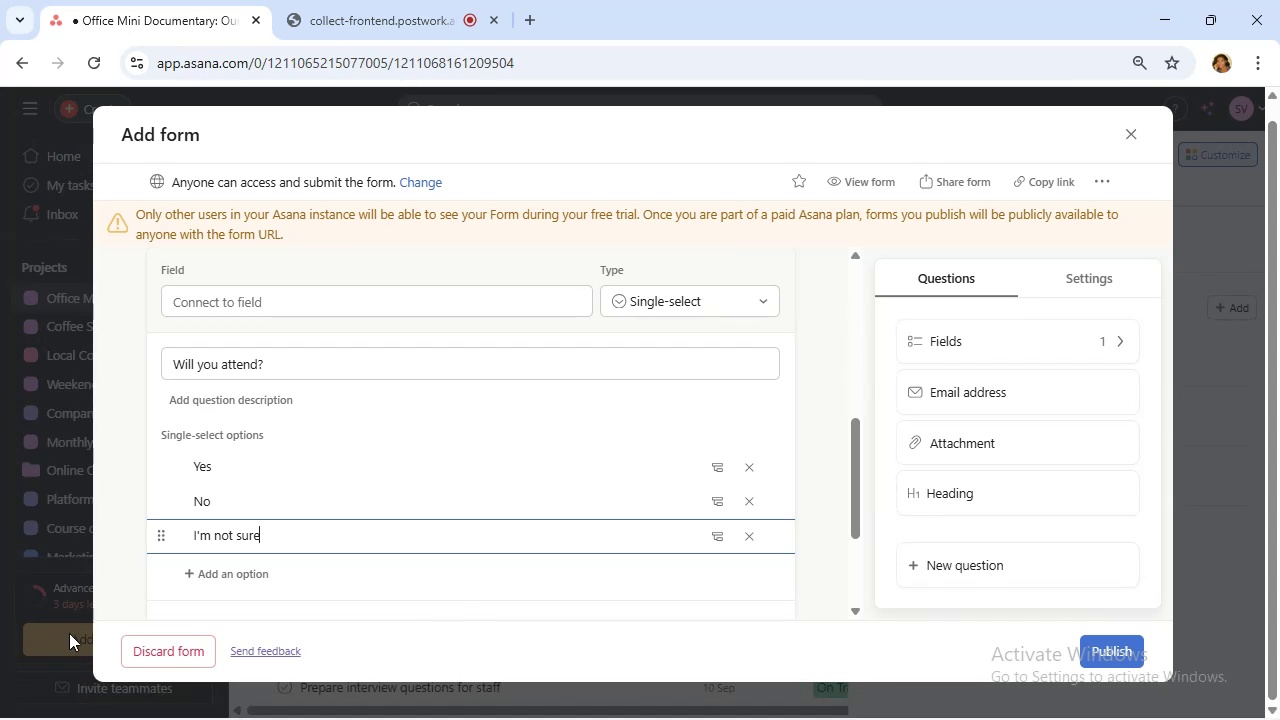 
wait(36.13)
 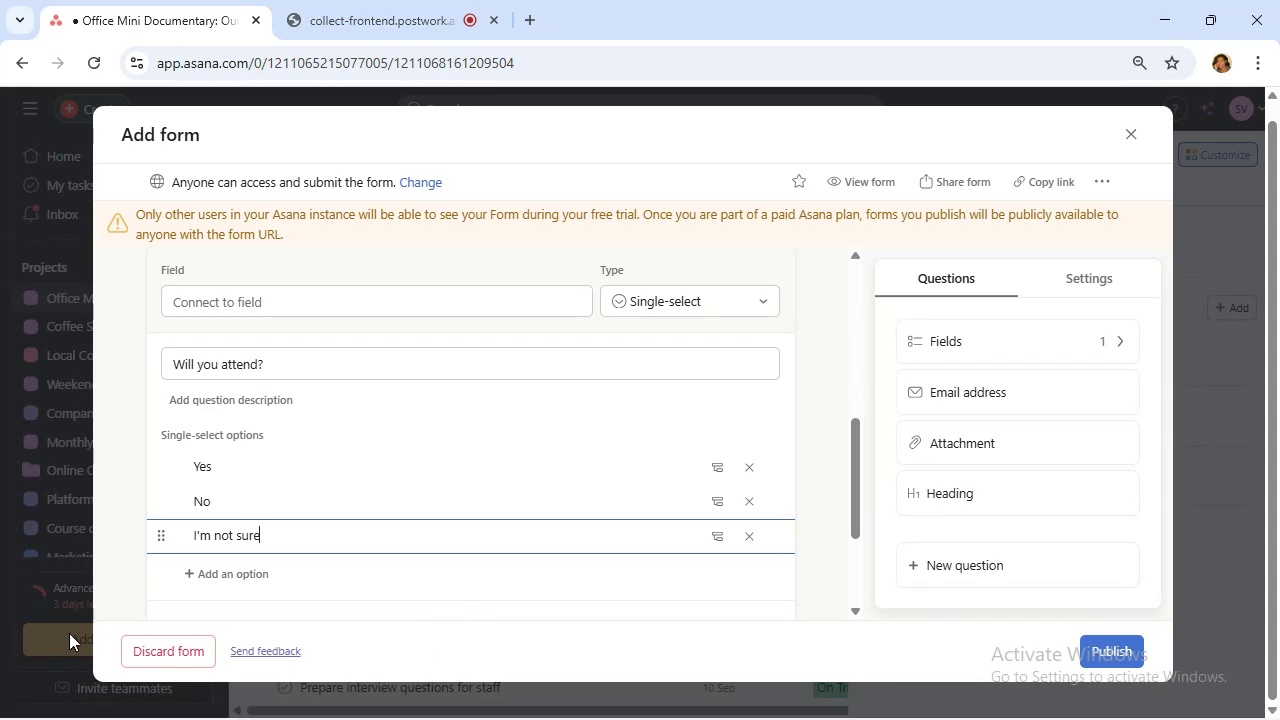 
scroll: coordinate [516, 462], scroll_direction: down, amount: 2.0
 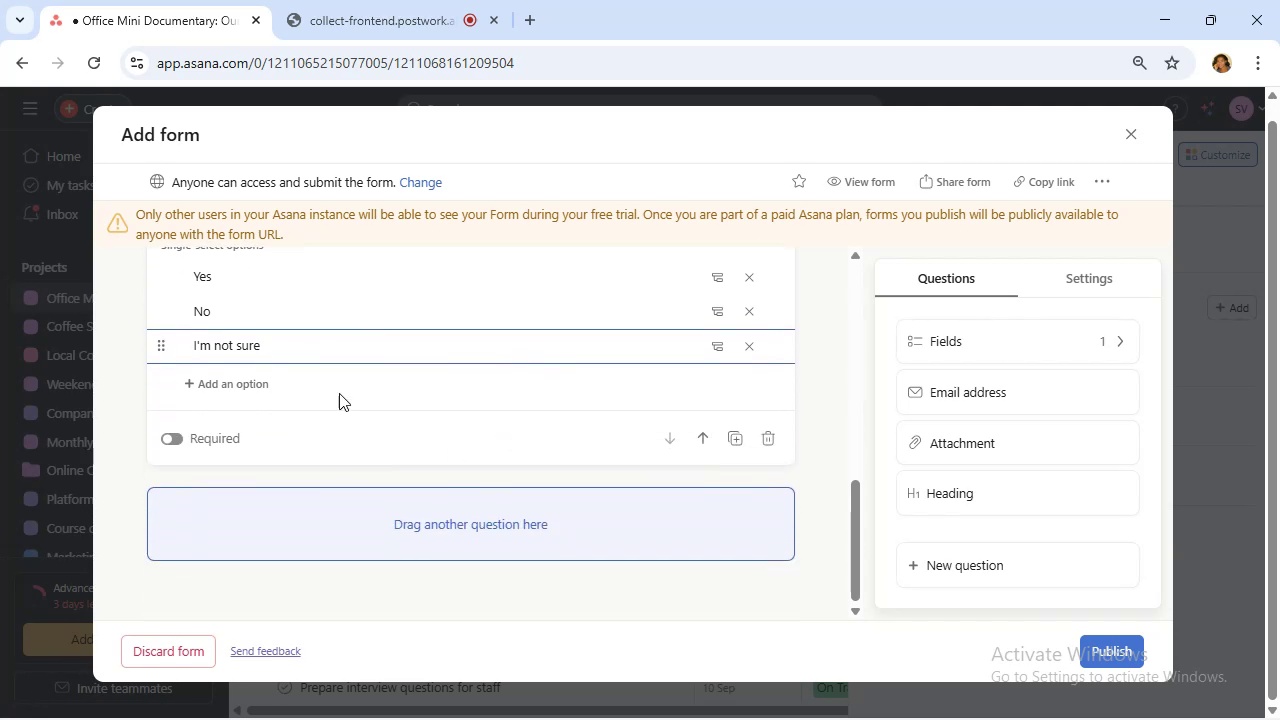 
scroll: coordinate [362, 385], scroll_direction: up, amount: 2.0
 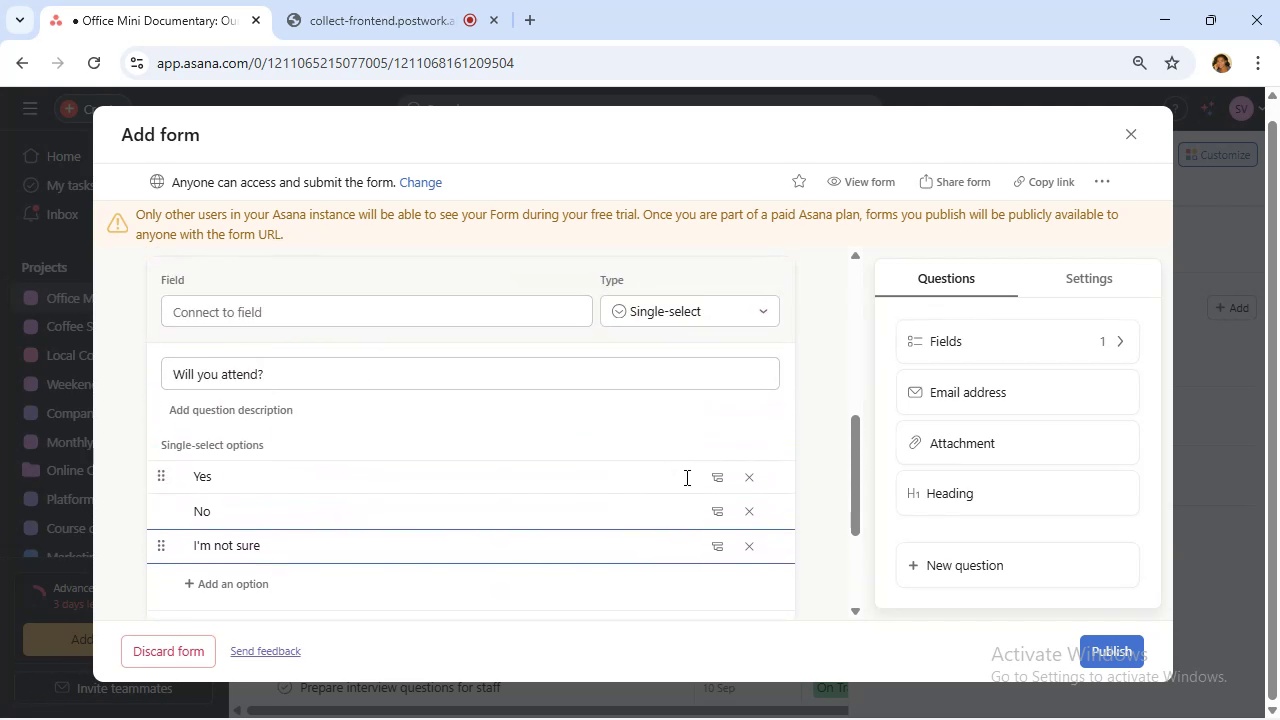 
wait(5.38)
 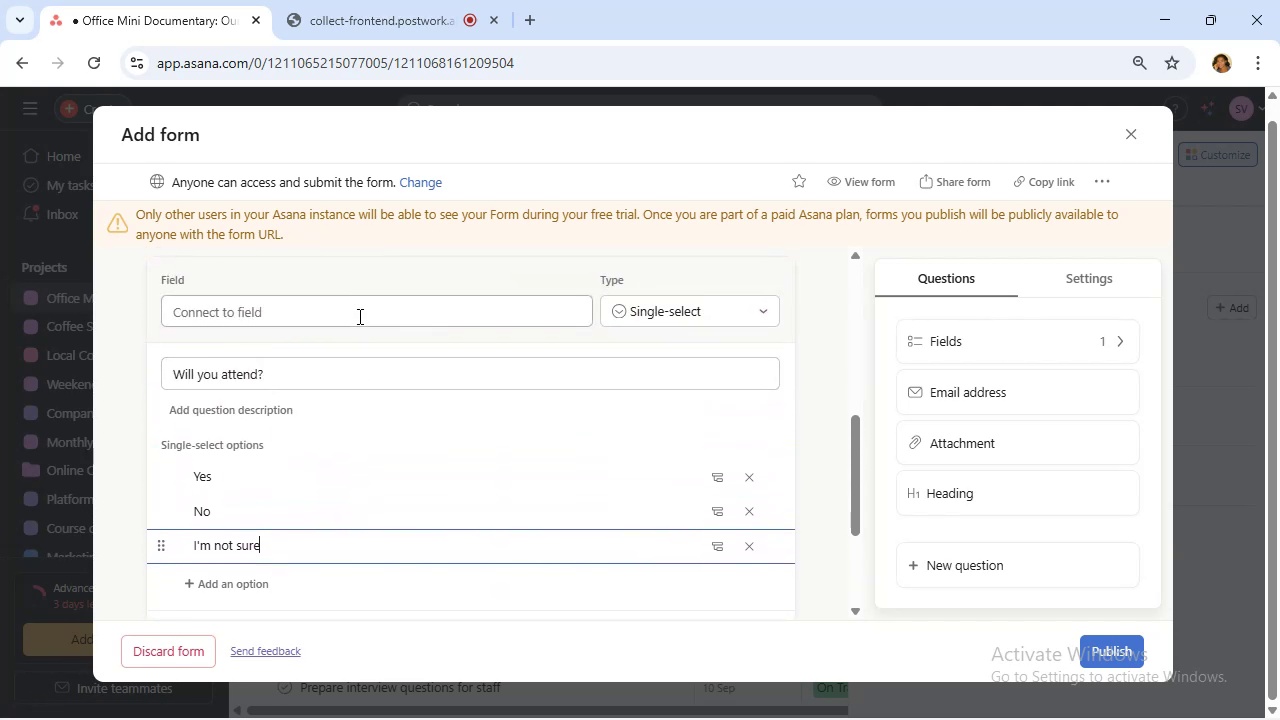 
scroll: coordinate [510, 424], scroll_direction: up, amount: 7.0
 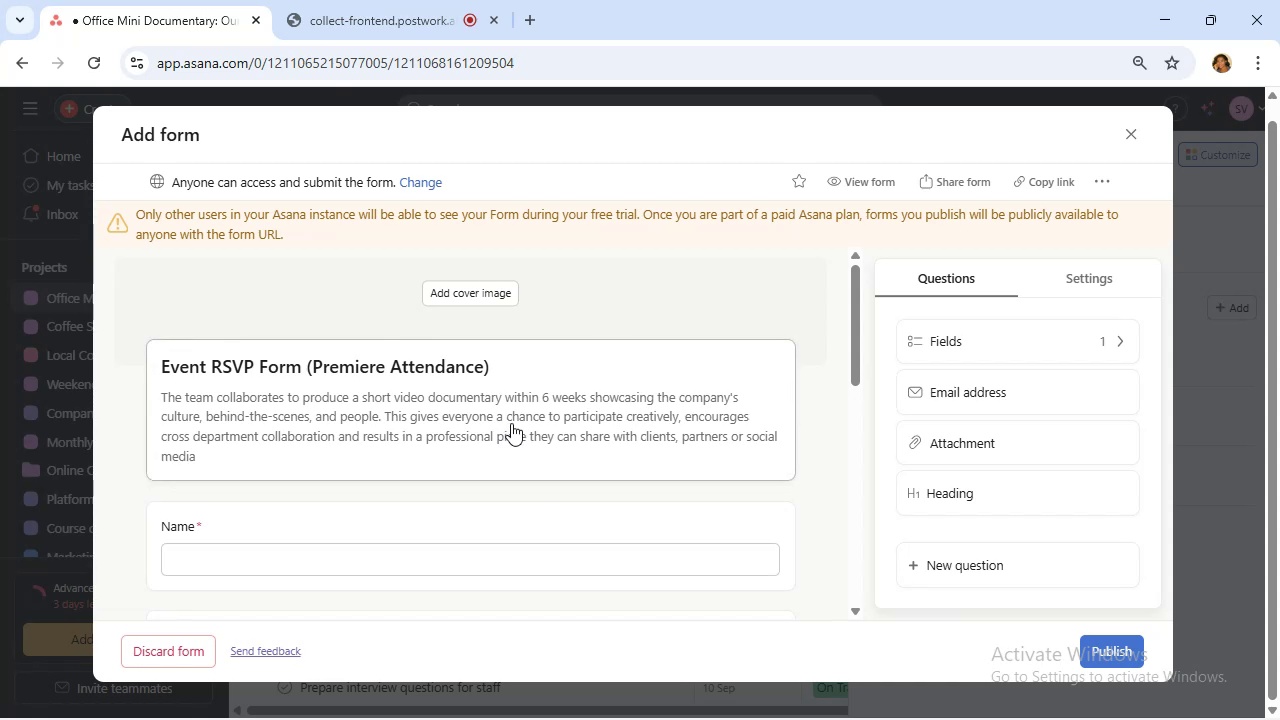 
scroll: coordinate [528, 419], scroll_direction: down, amount: 6.0
 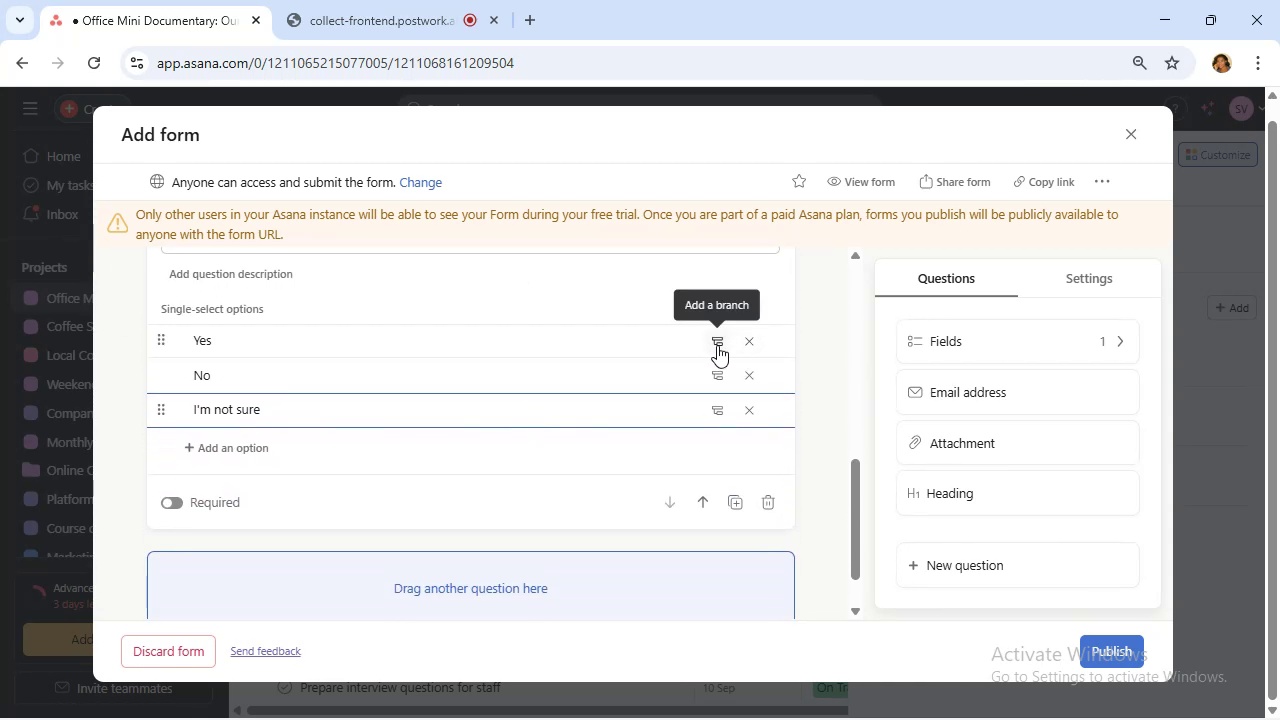 
left_click([717, 345])
 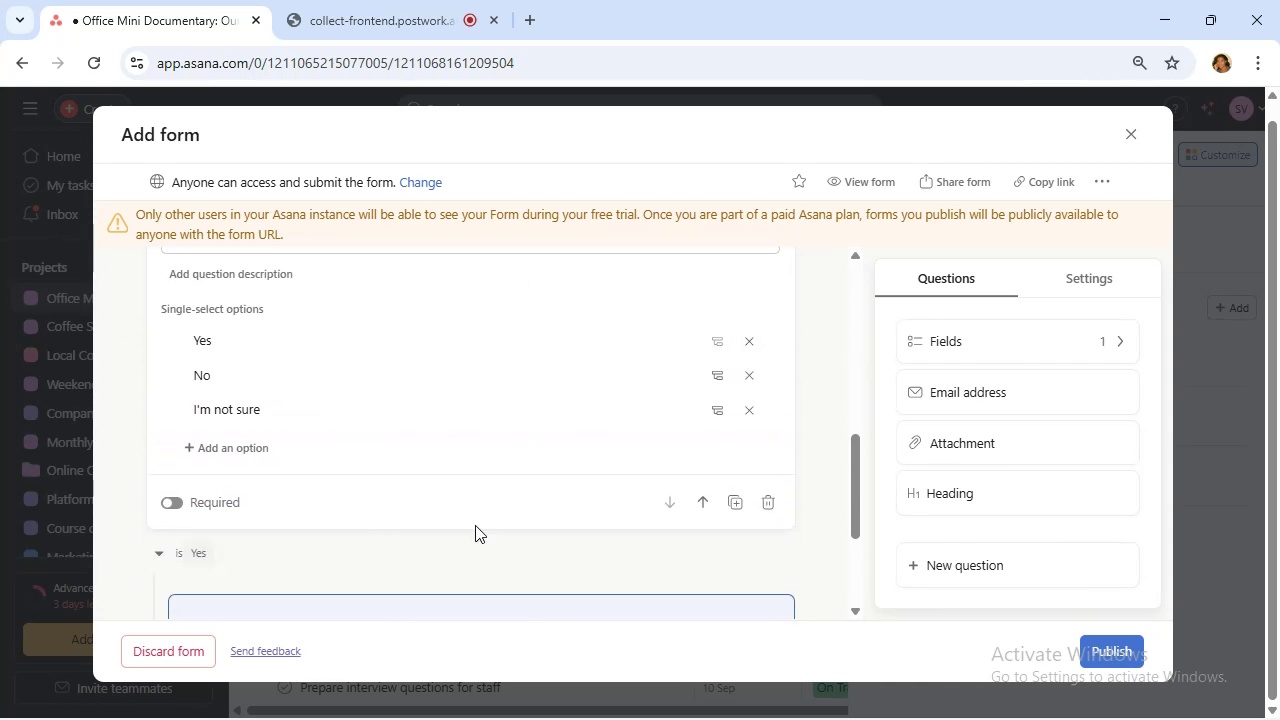 
scroll: coordinate [591, 484], scroll_direction: down, amount: 2.0
 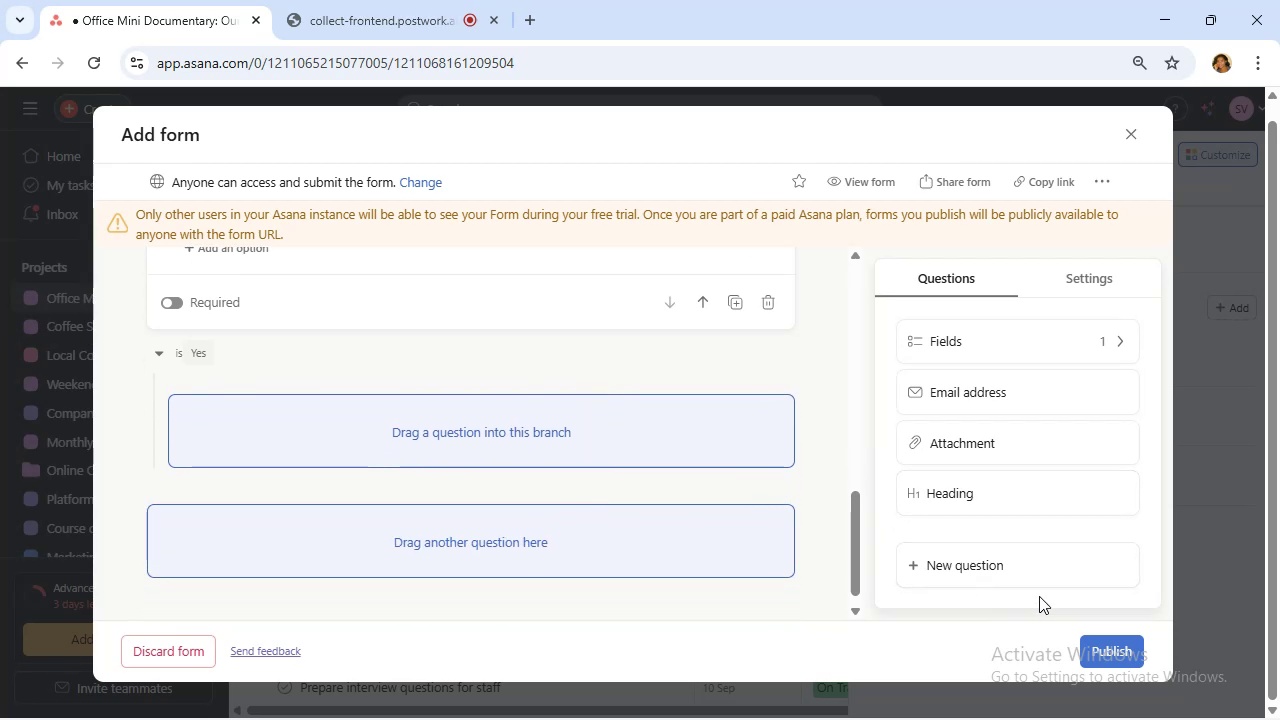 
left_click_drag(start_coordinate=[999, 570], to_coordinate=[438, 413])
 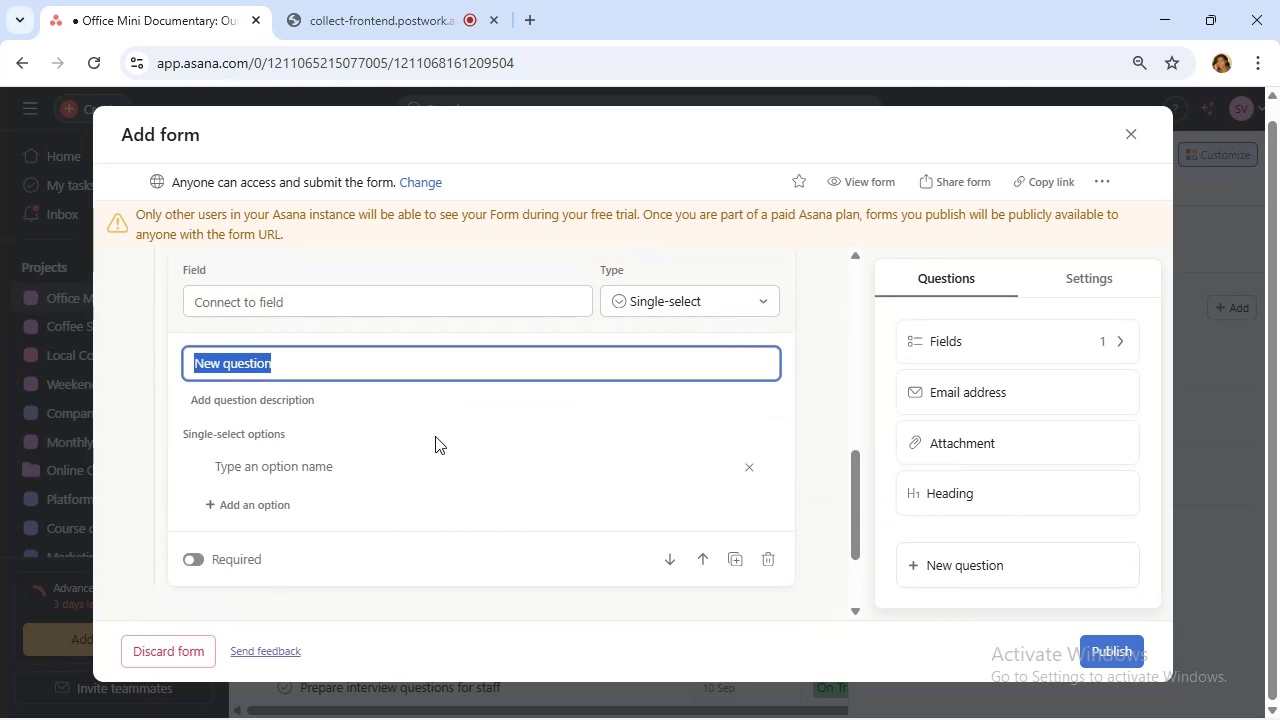 
type(Bringing AGuest)
 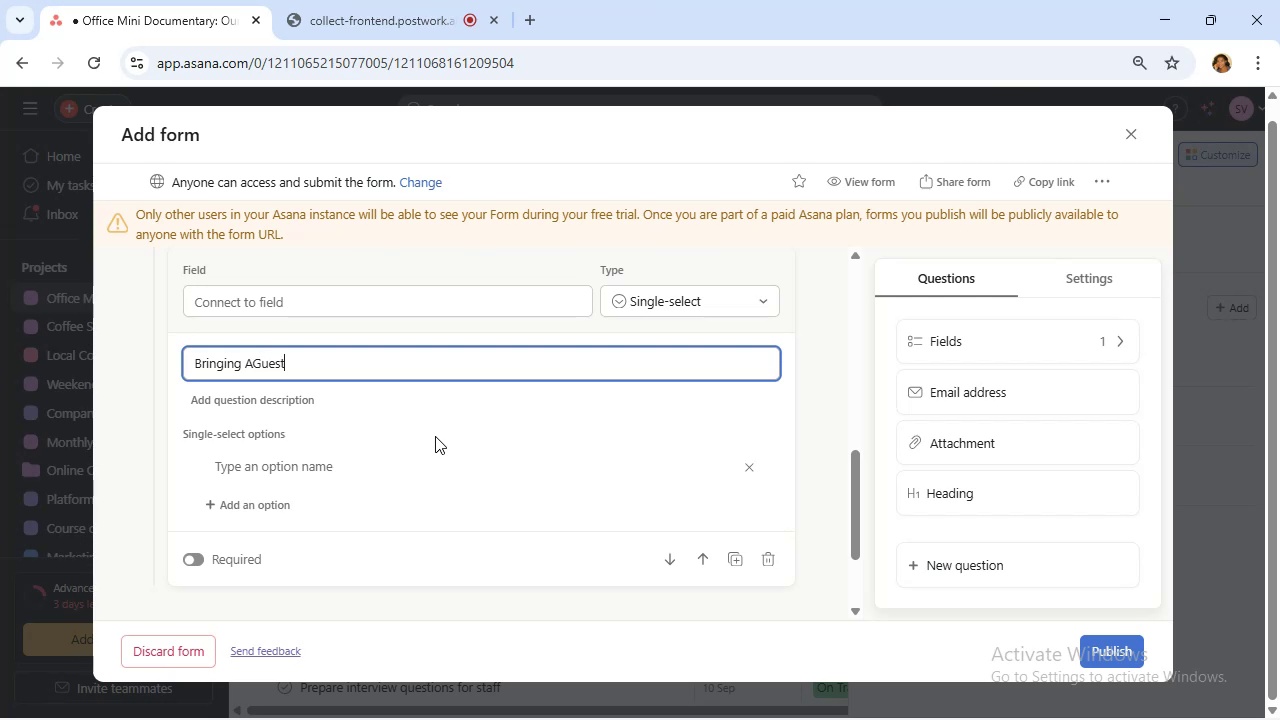 
key(ArrowLeft)
 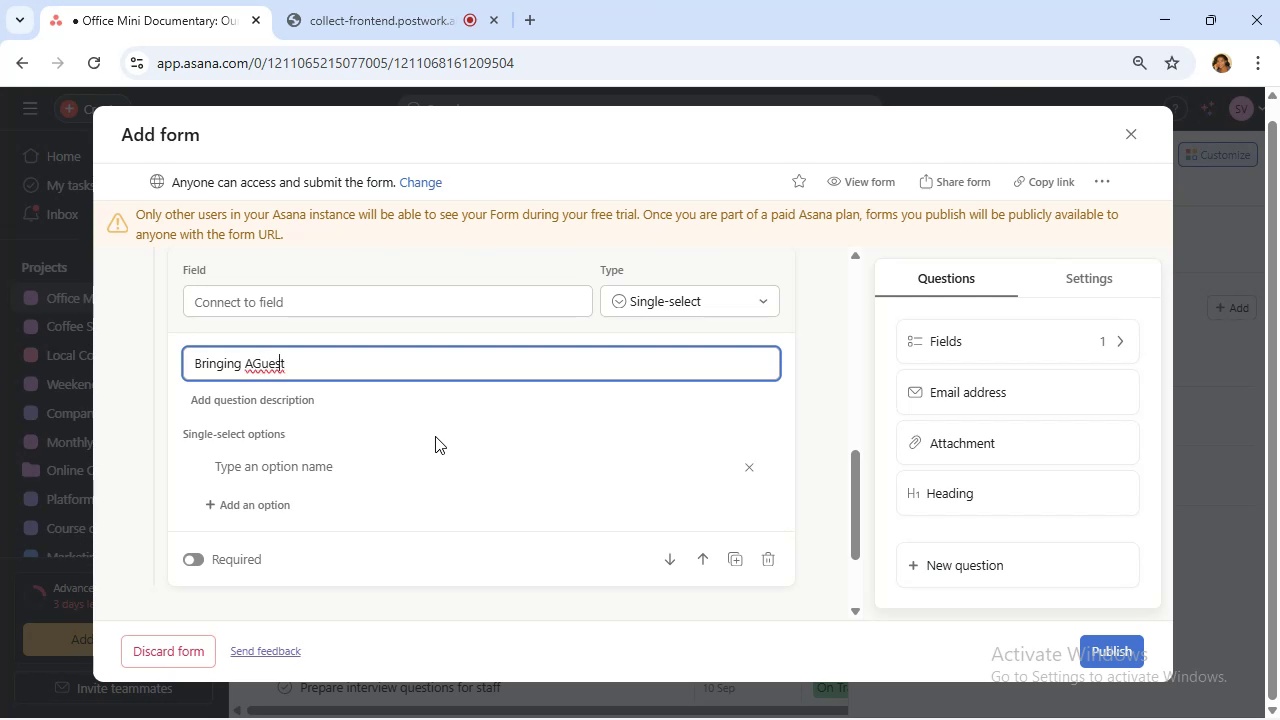 
key(ArrowLeft)
 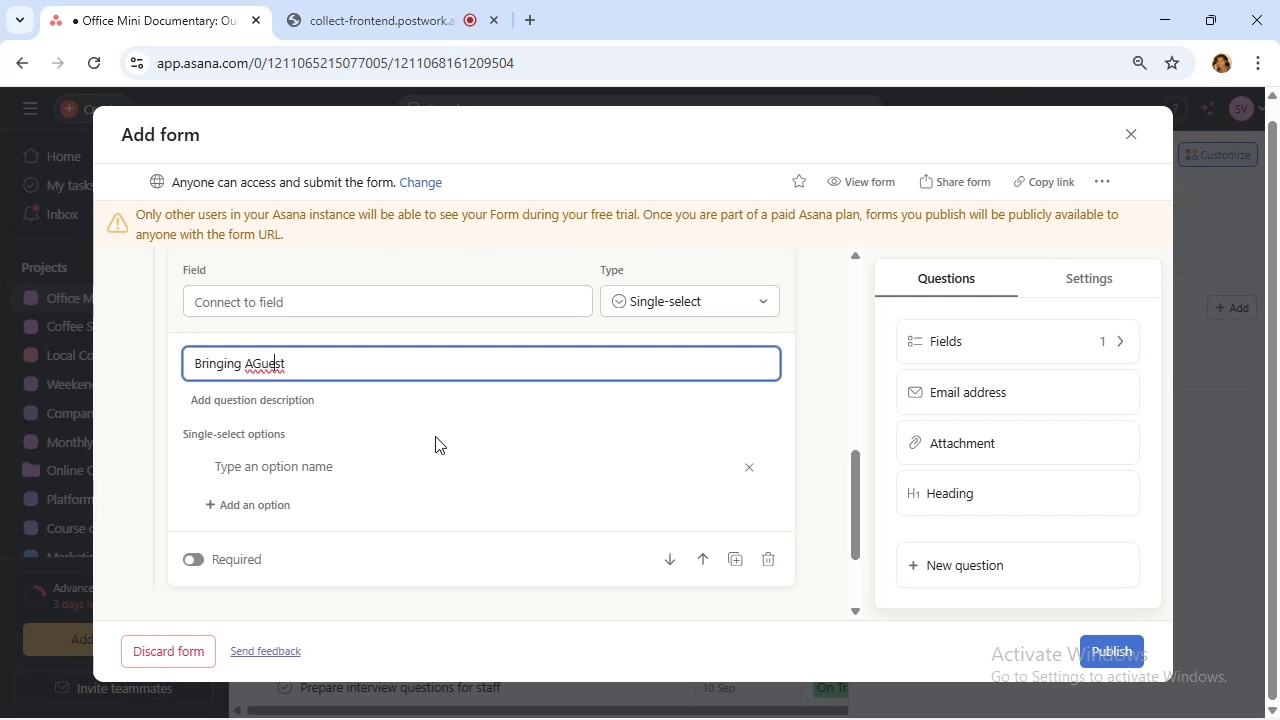 
key(ArrowLeft)
 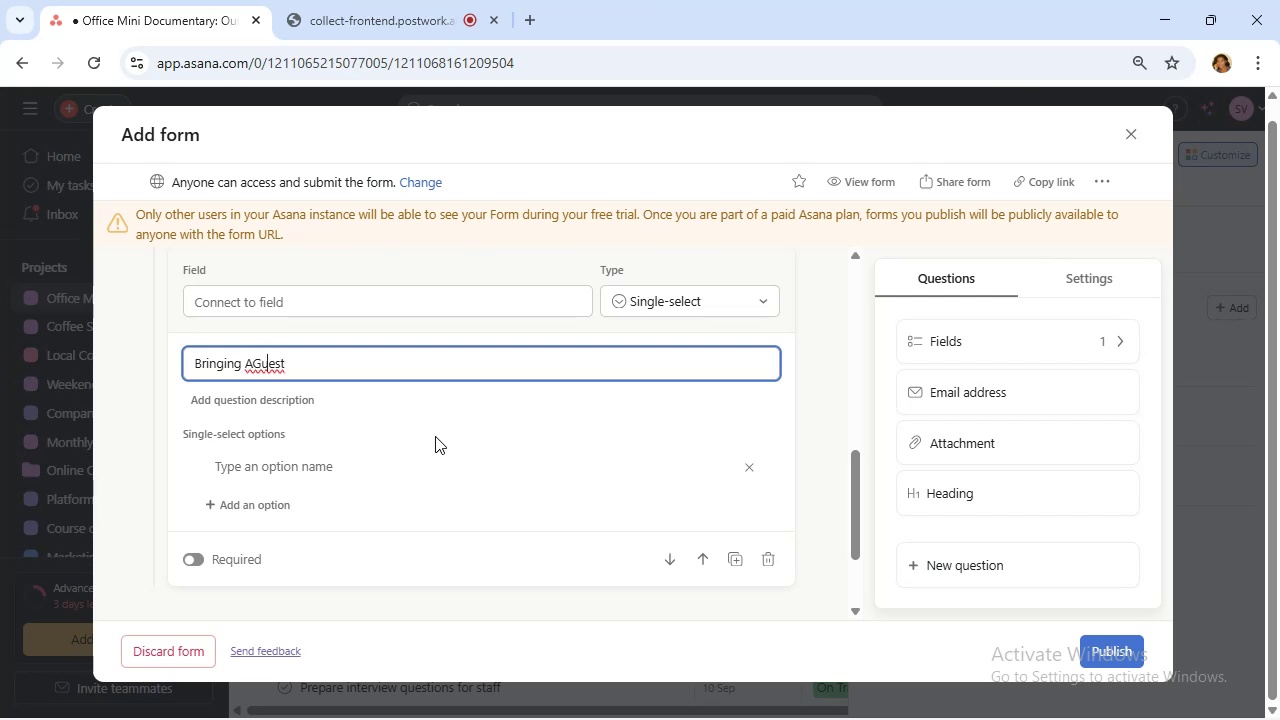 
key(ArrowLeft)
 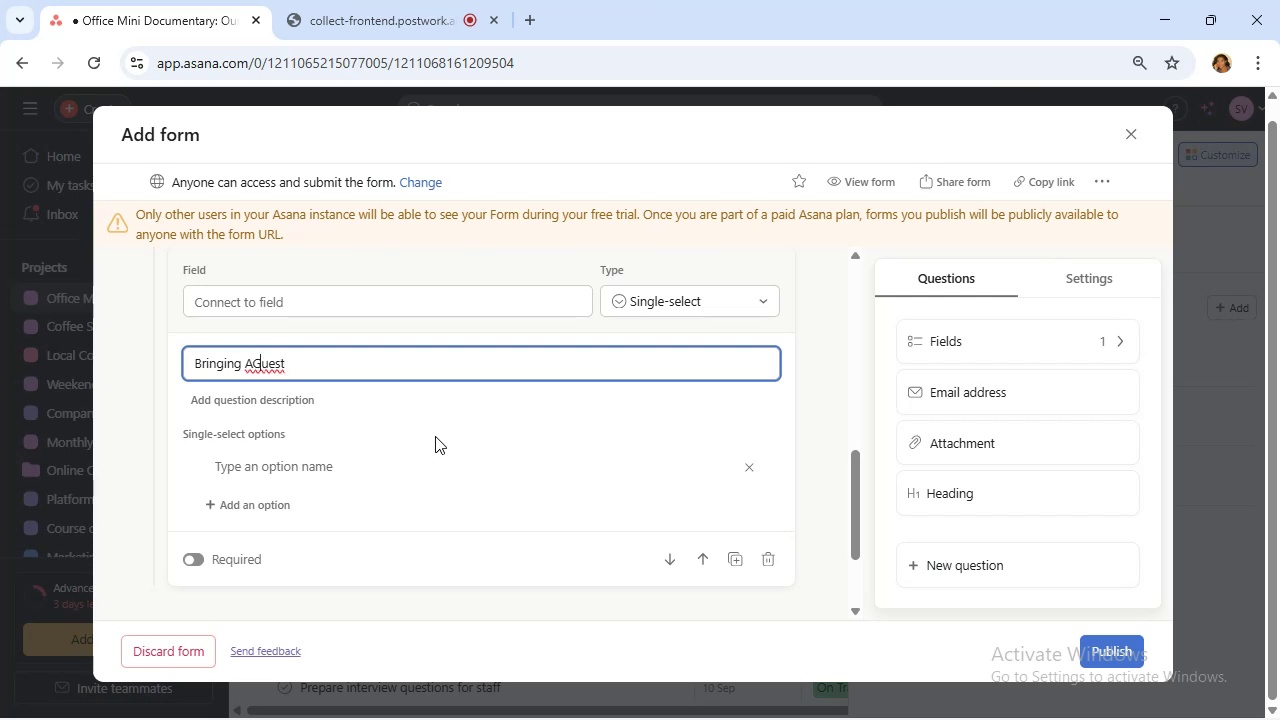 
key(ArrowLeft)
 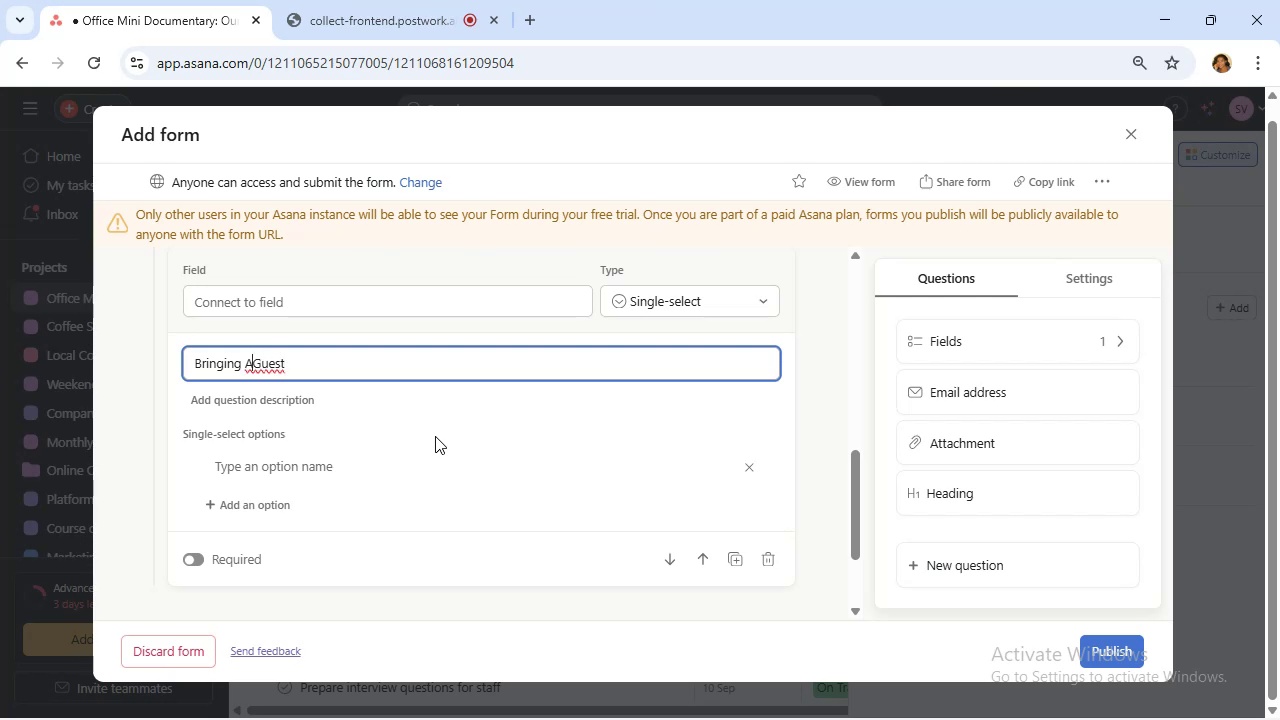 
key(Space)
 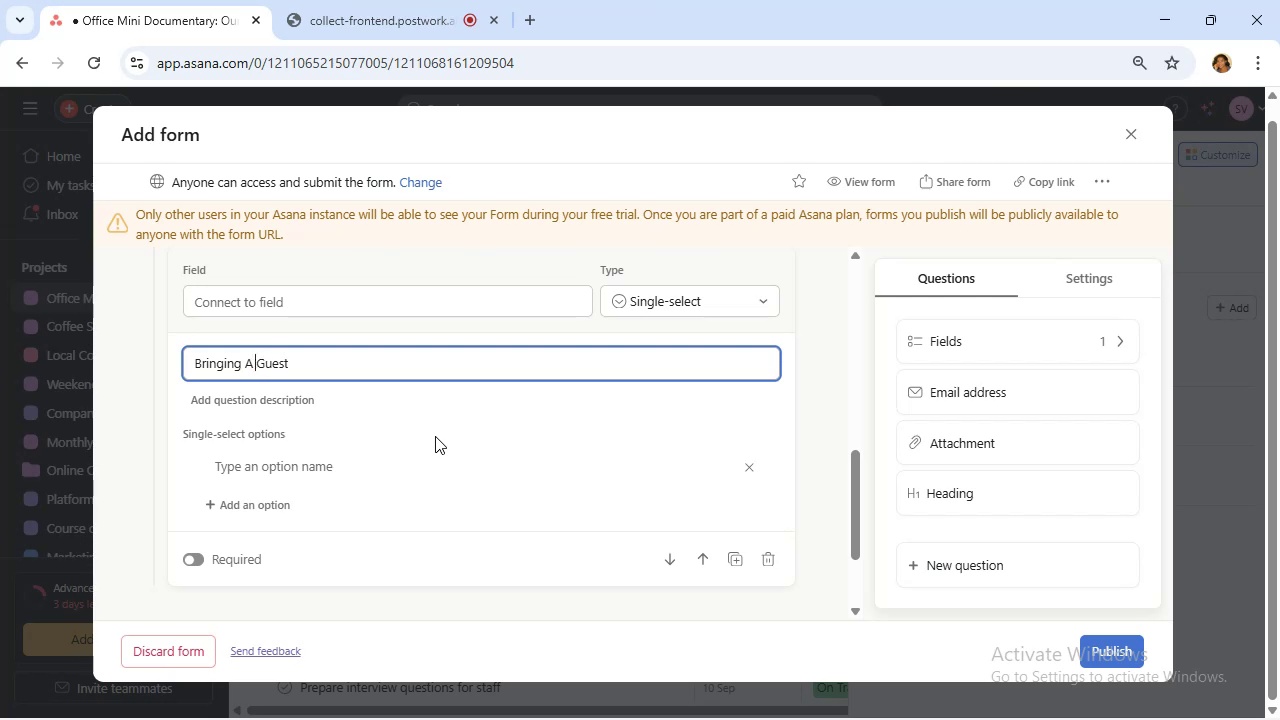 
hold_key(key=ArrowRight, duration=1.06)
 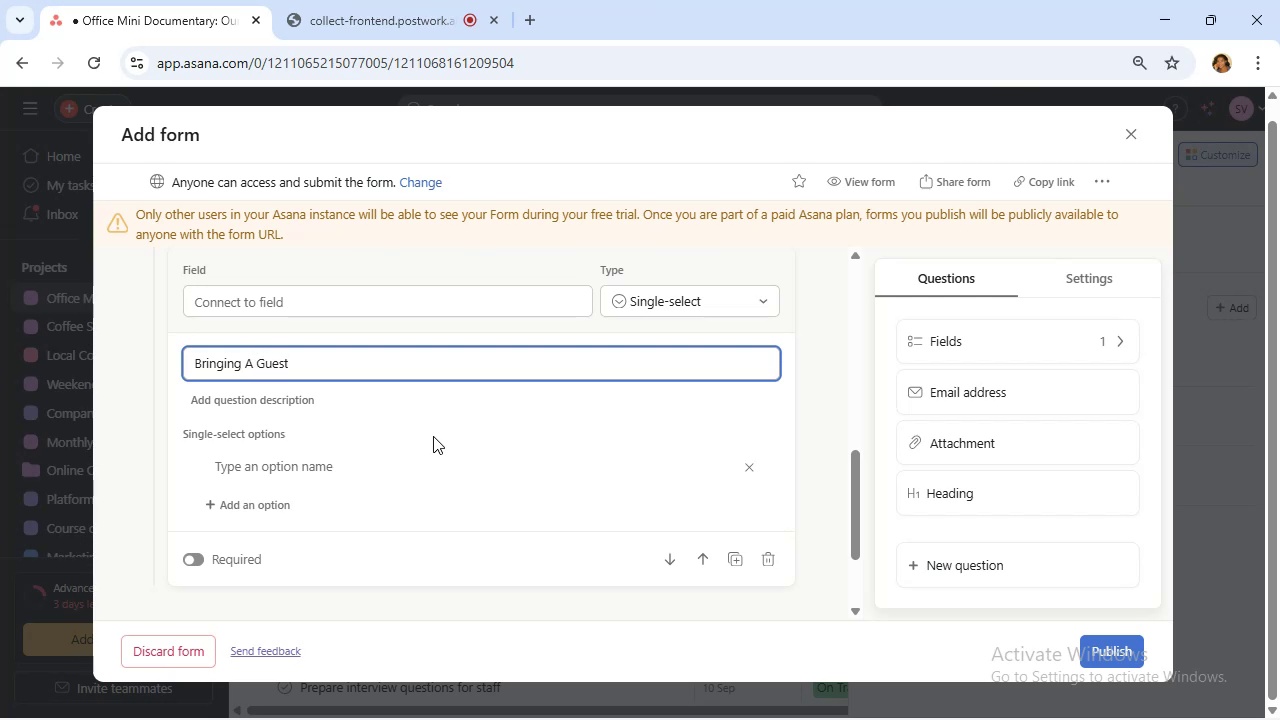 
key(Shift+ShiftRight)
 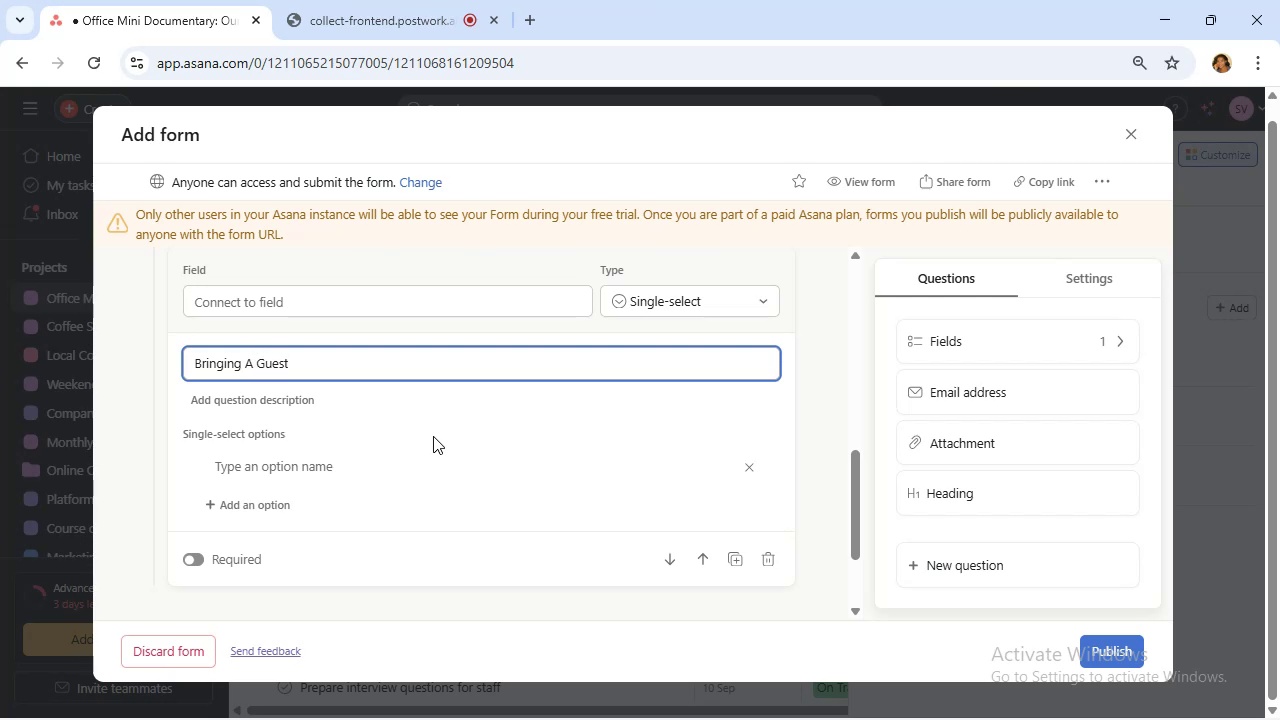 
key(Shift+Slash)
 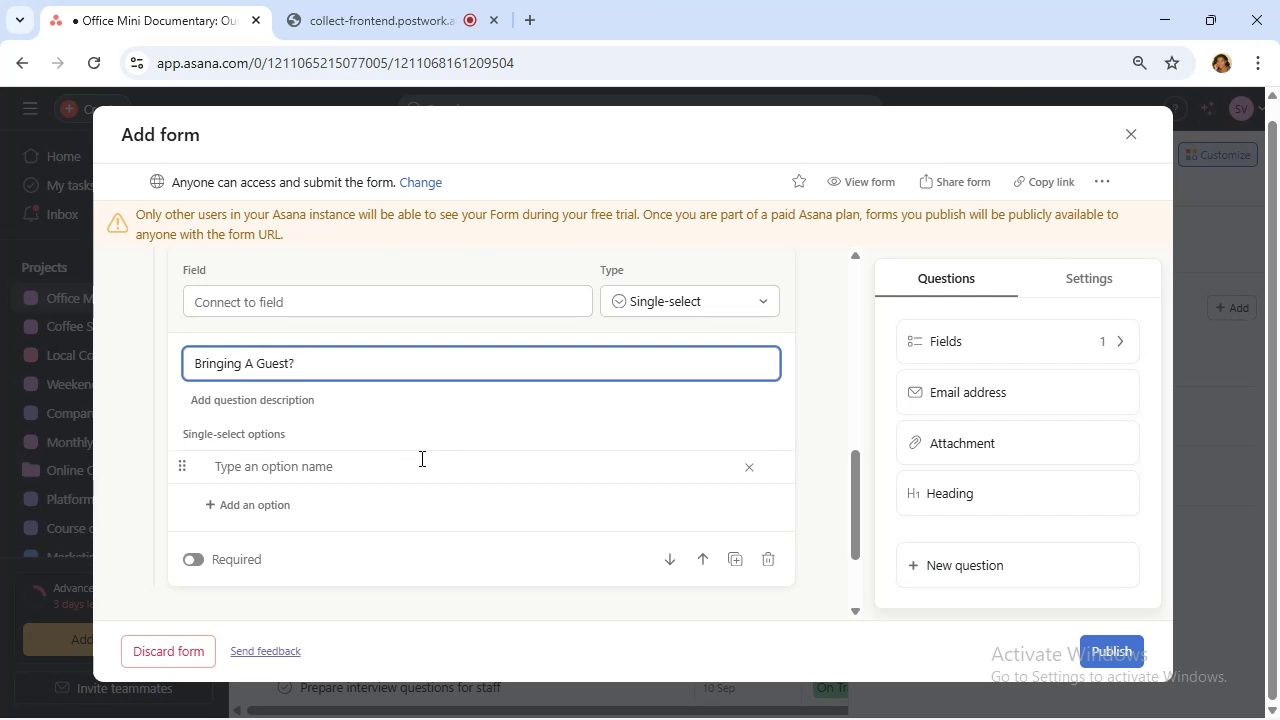 
left_click([363, 467])
 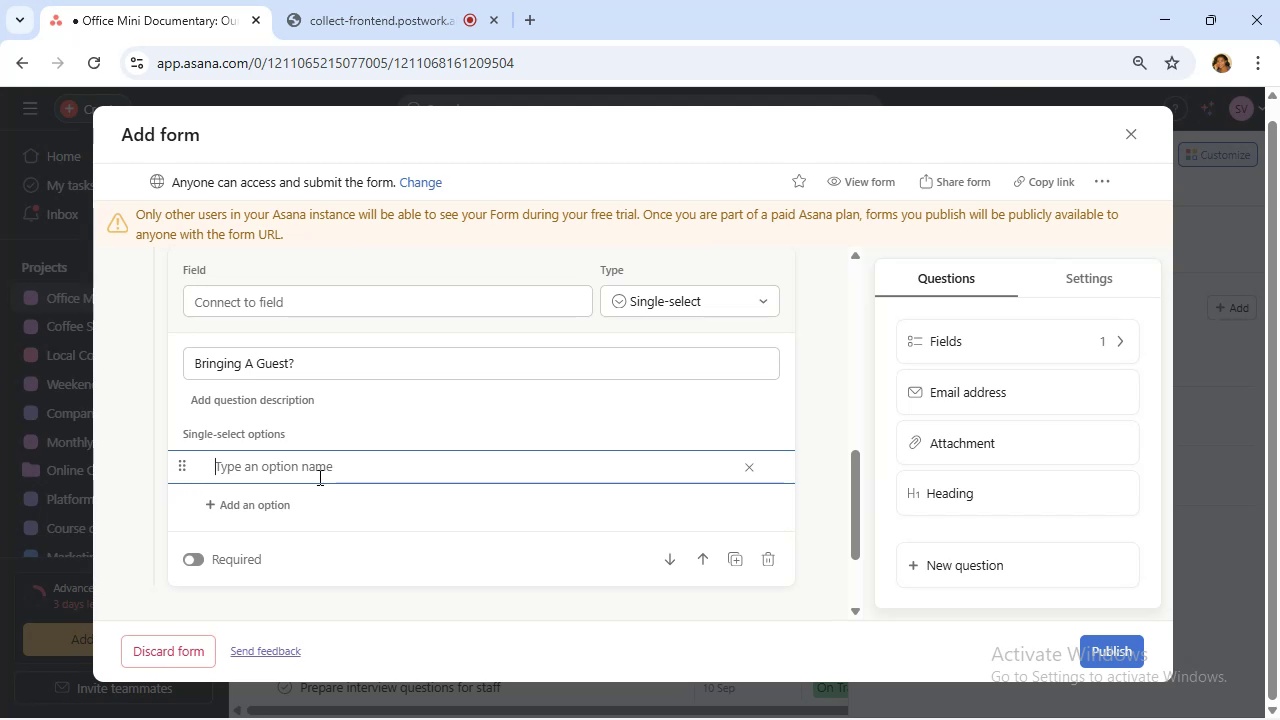 
wait(12.34)
 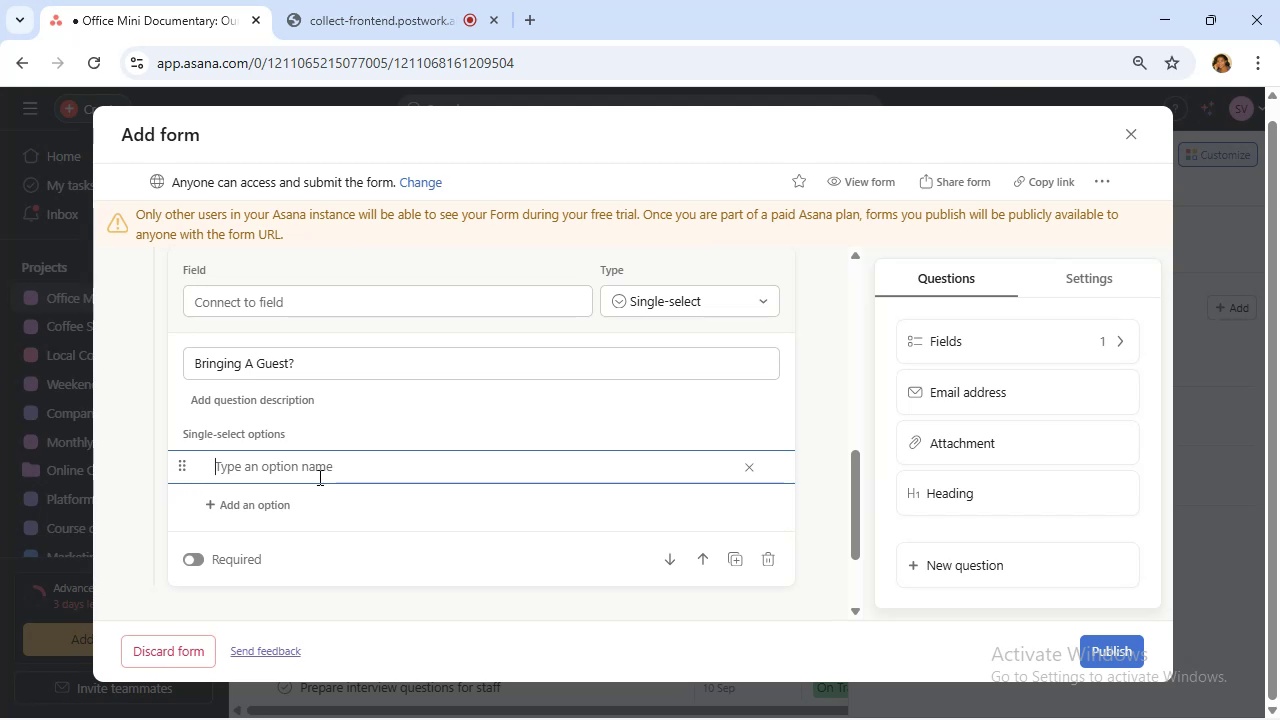 
type(yes)
 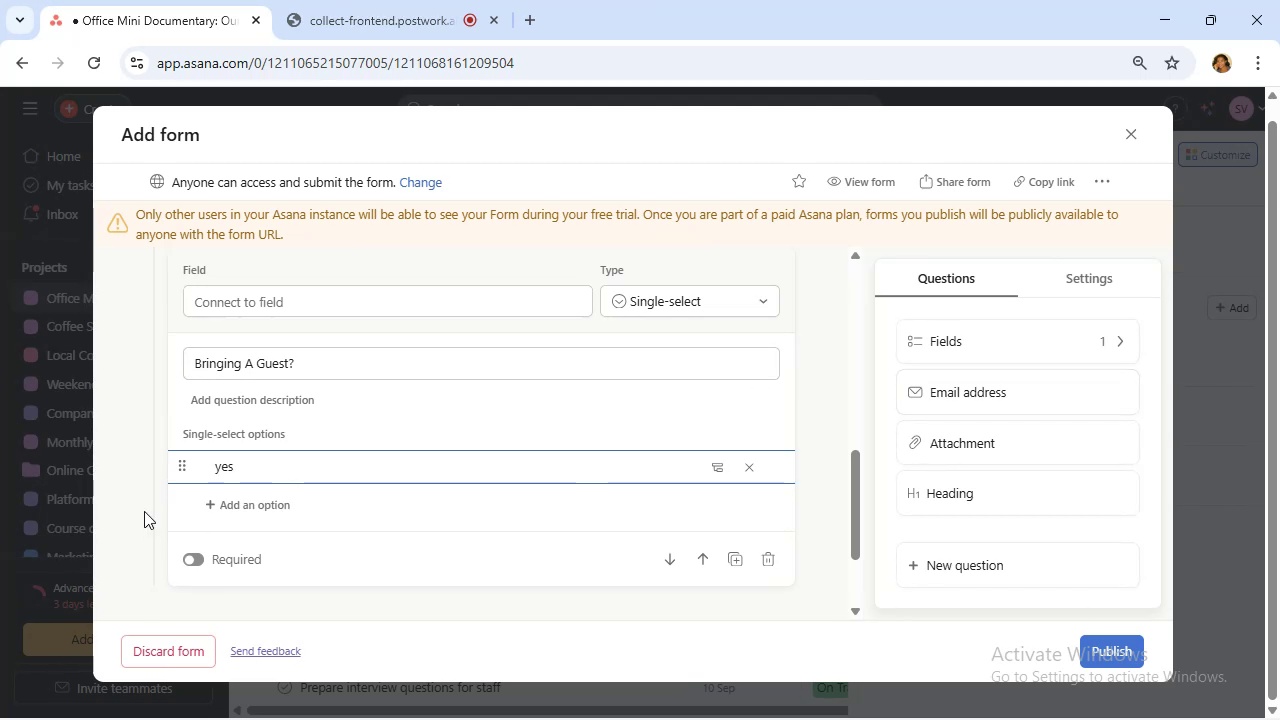 
left_click([266, 512])
 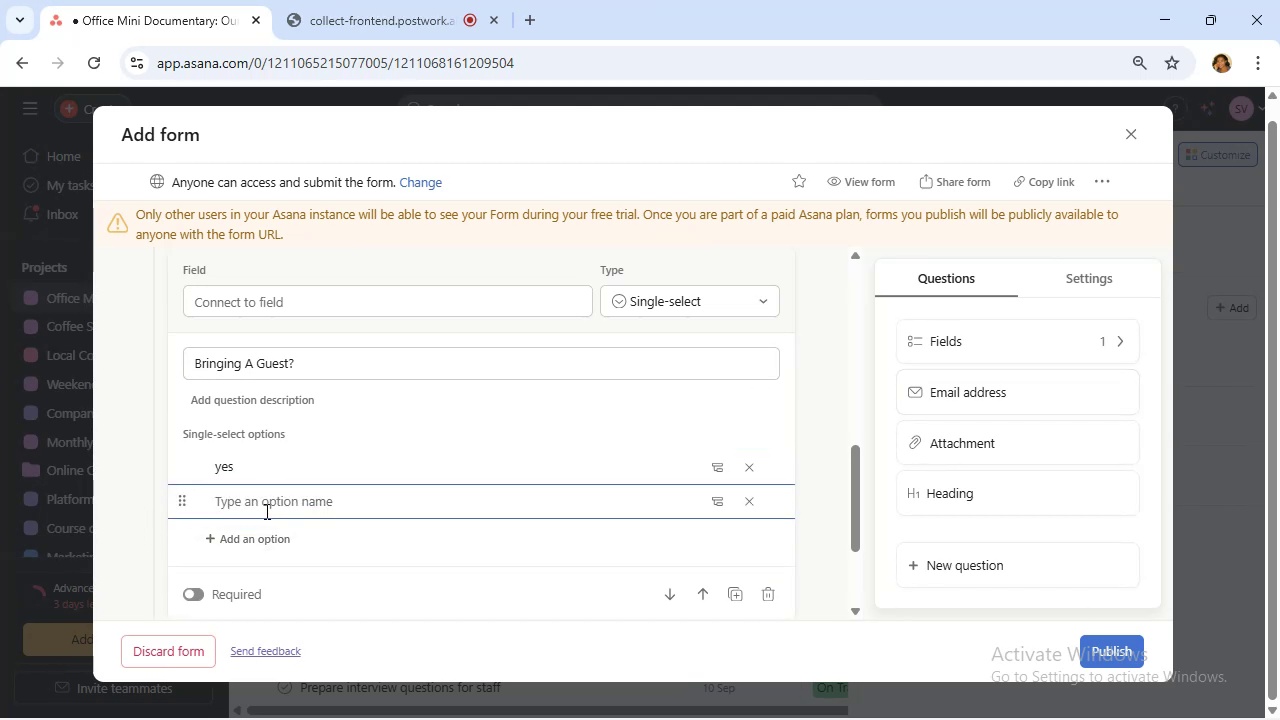 
type(No)
 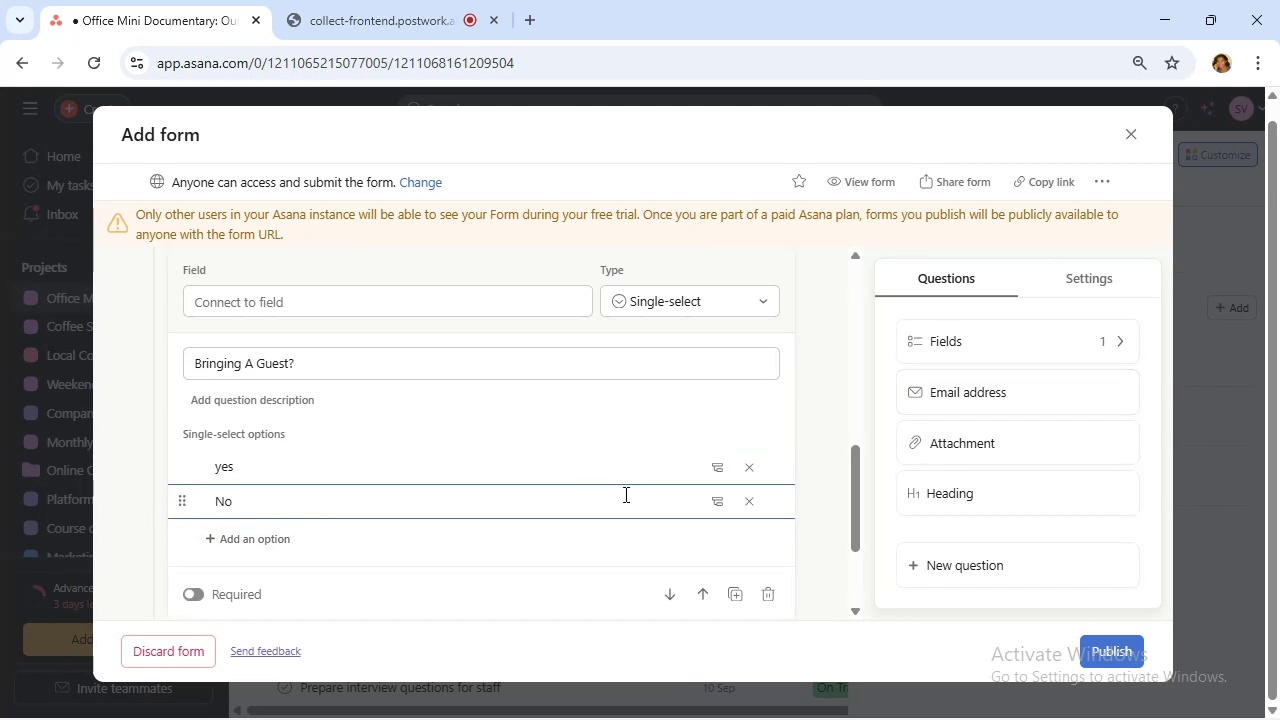 
left_click_drag(start_coordinate=[715, 472], to_coordinate=[720, 473])
 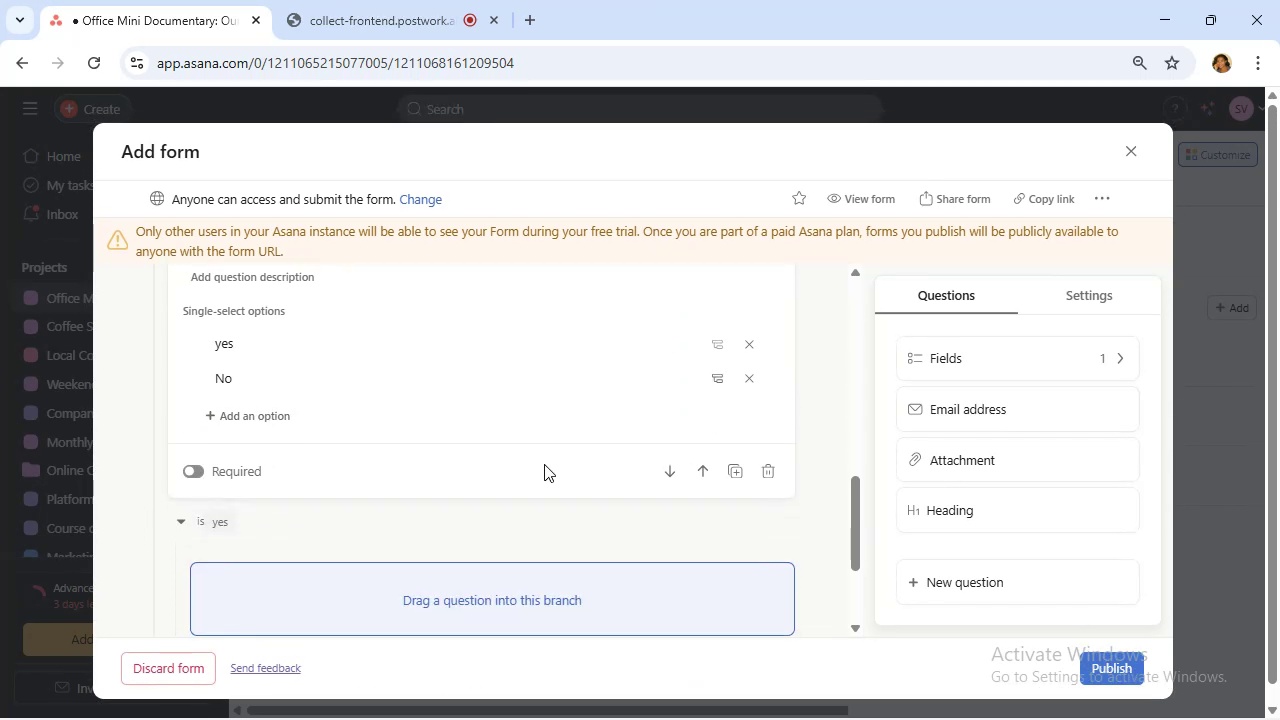 
scroll: coordinate [543, 465], scroll_direction: down, amount: 1.0
 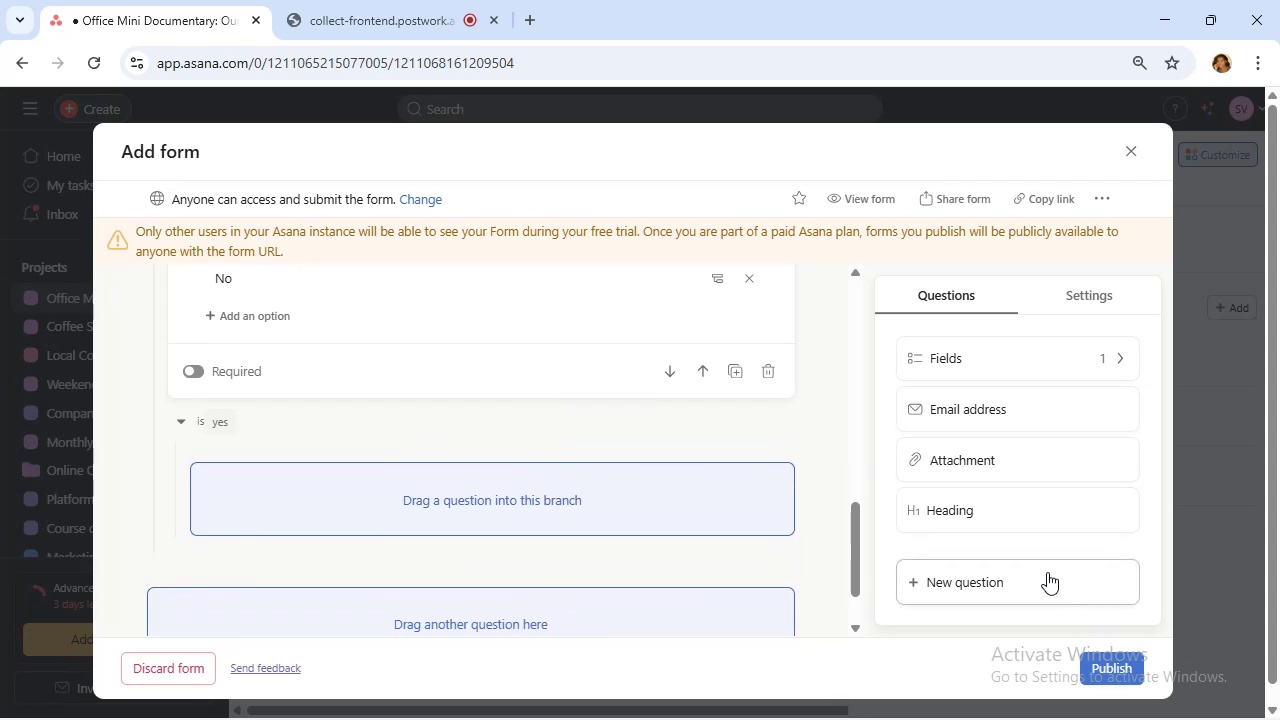 
left_click([1037, 572])
 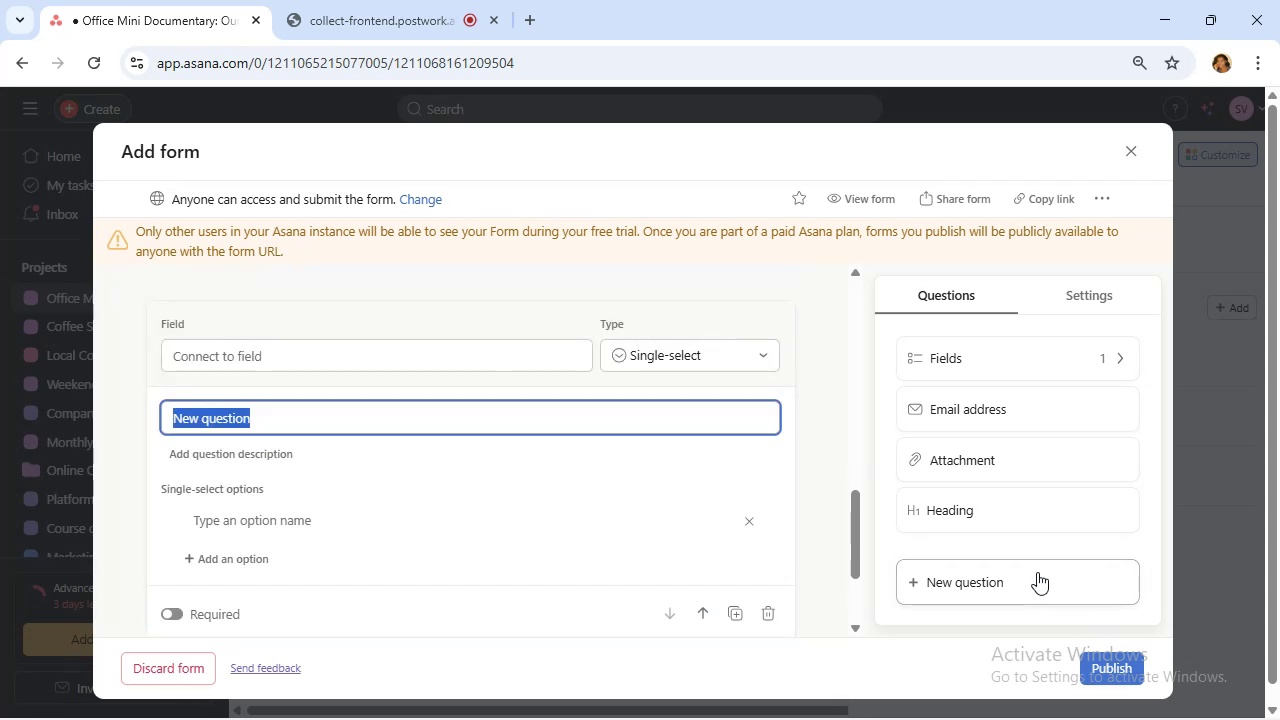 
type(Name of Gus)
key(Backspace)
type(est)
 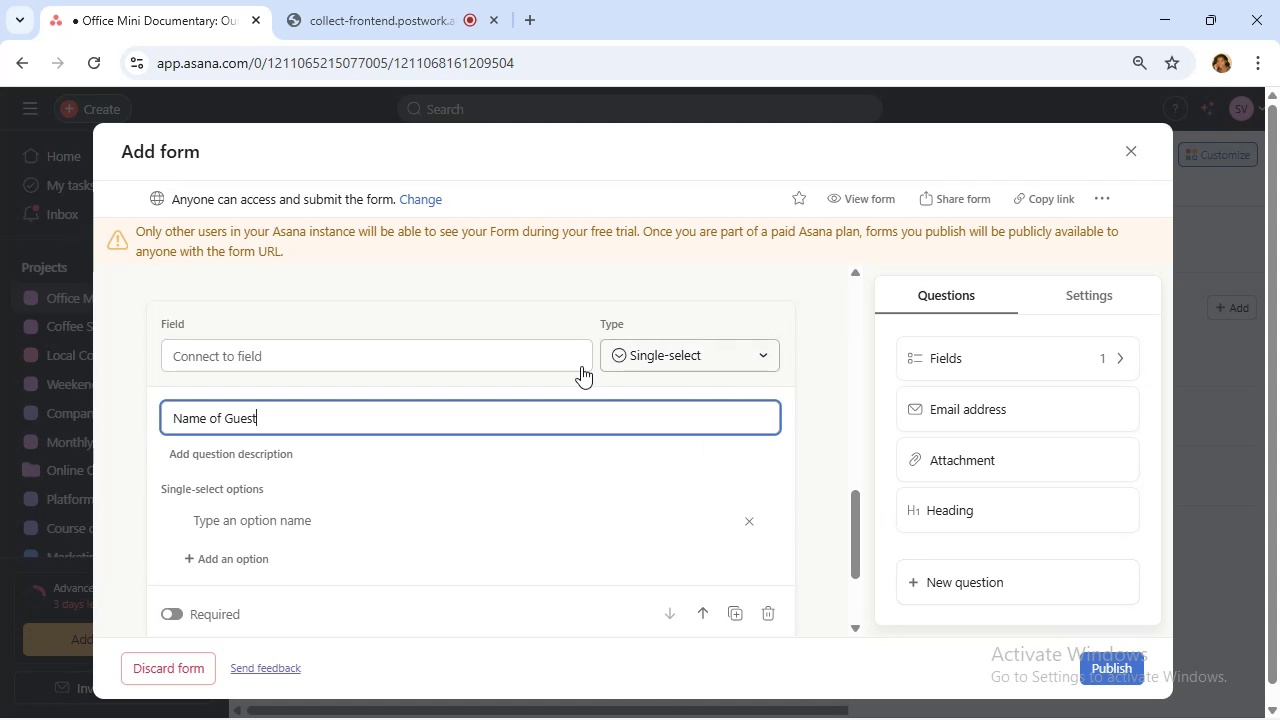 
left_click([171, 613])
 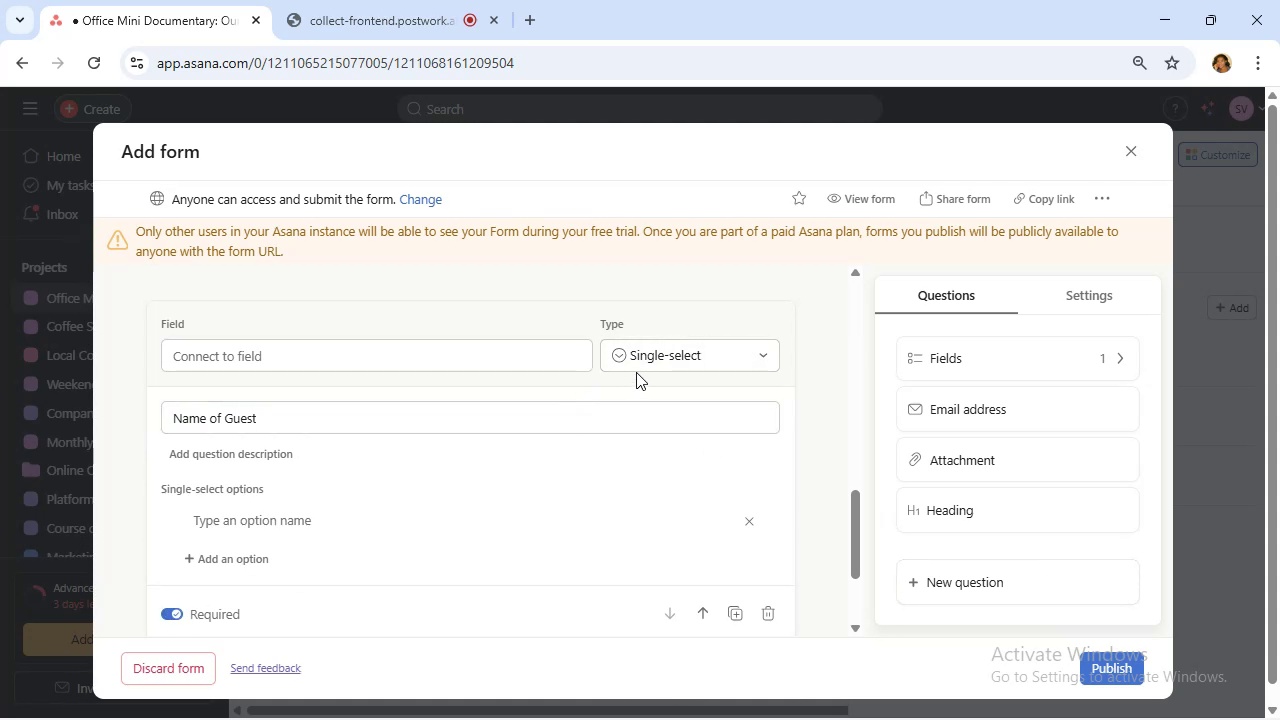 
left_click([636, 363])
 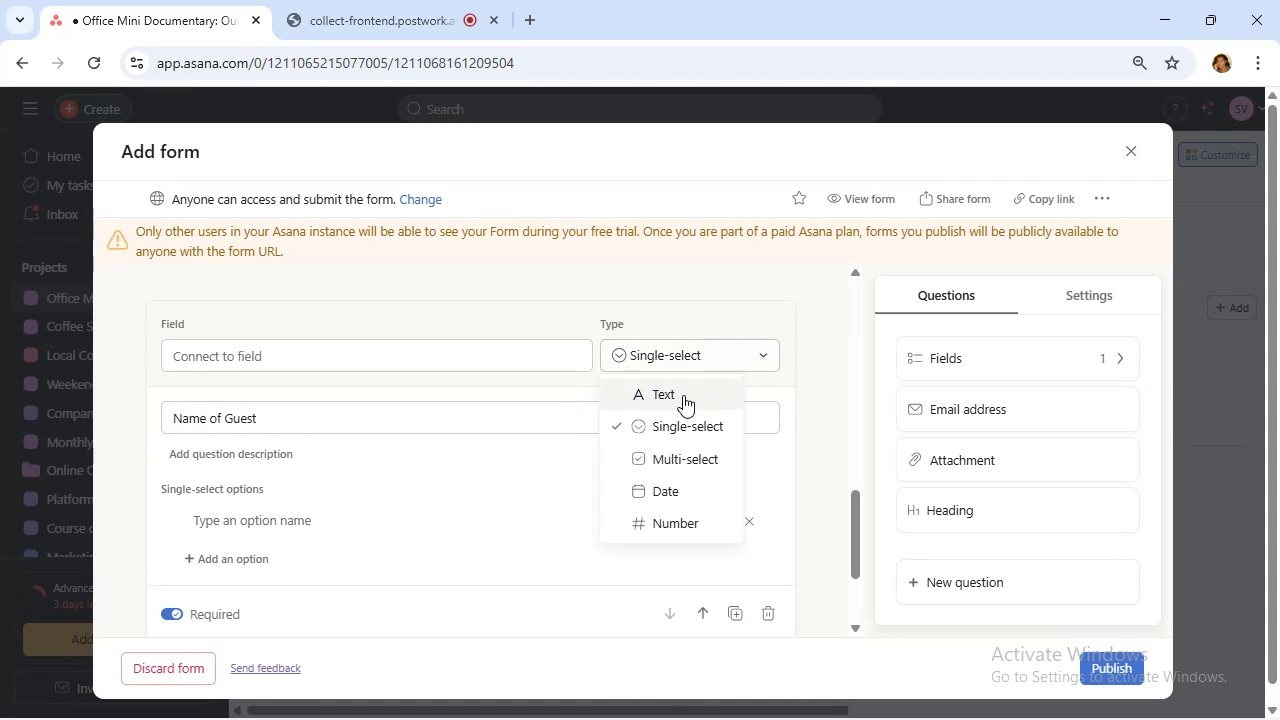 
left_click([683, 395])
 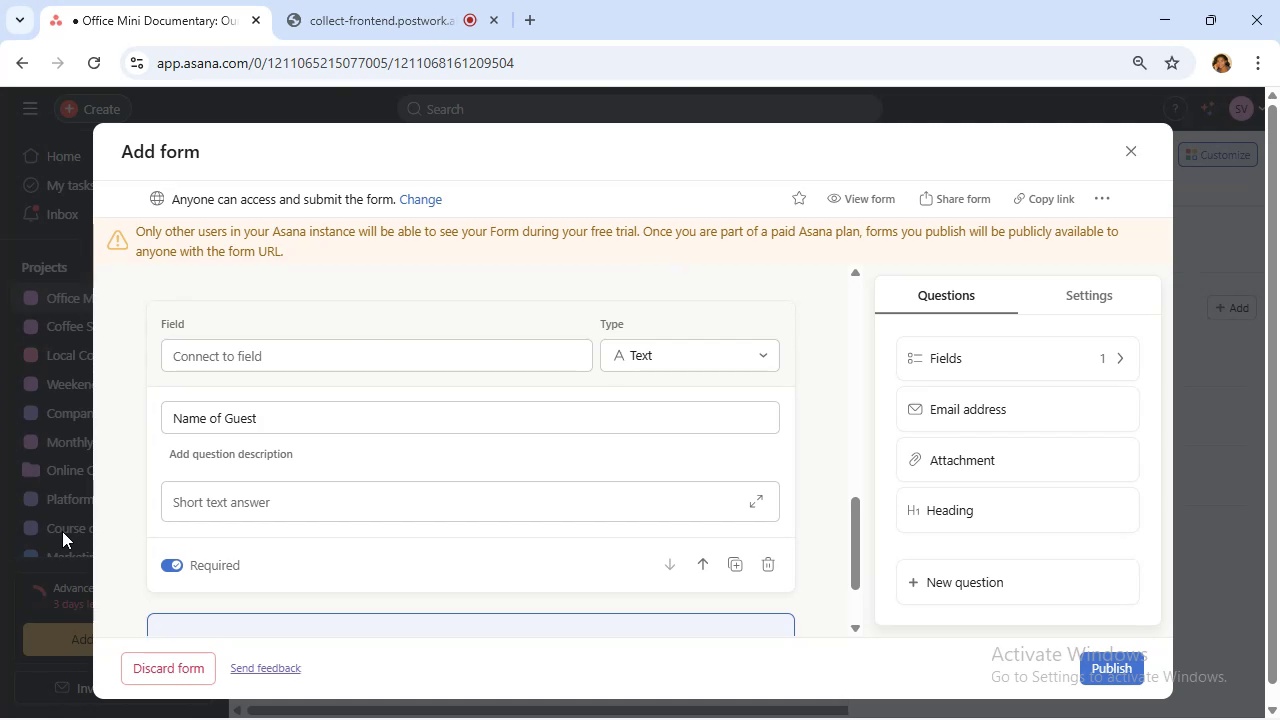 
wait(22.78)
 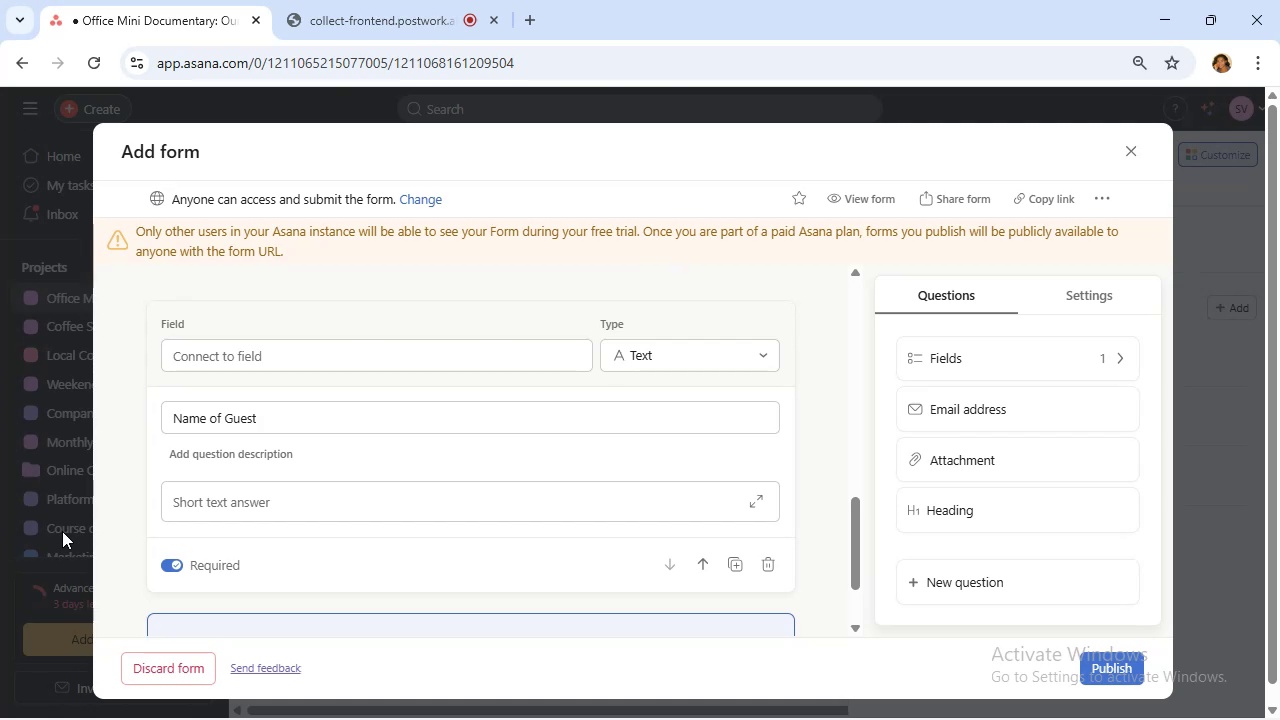 
scroll: coordinate [404, 527], scroll_direction: down, amount: 3.0
 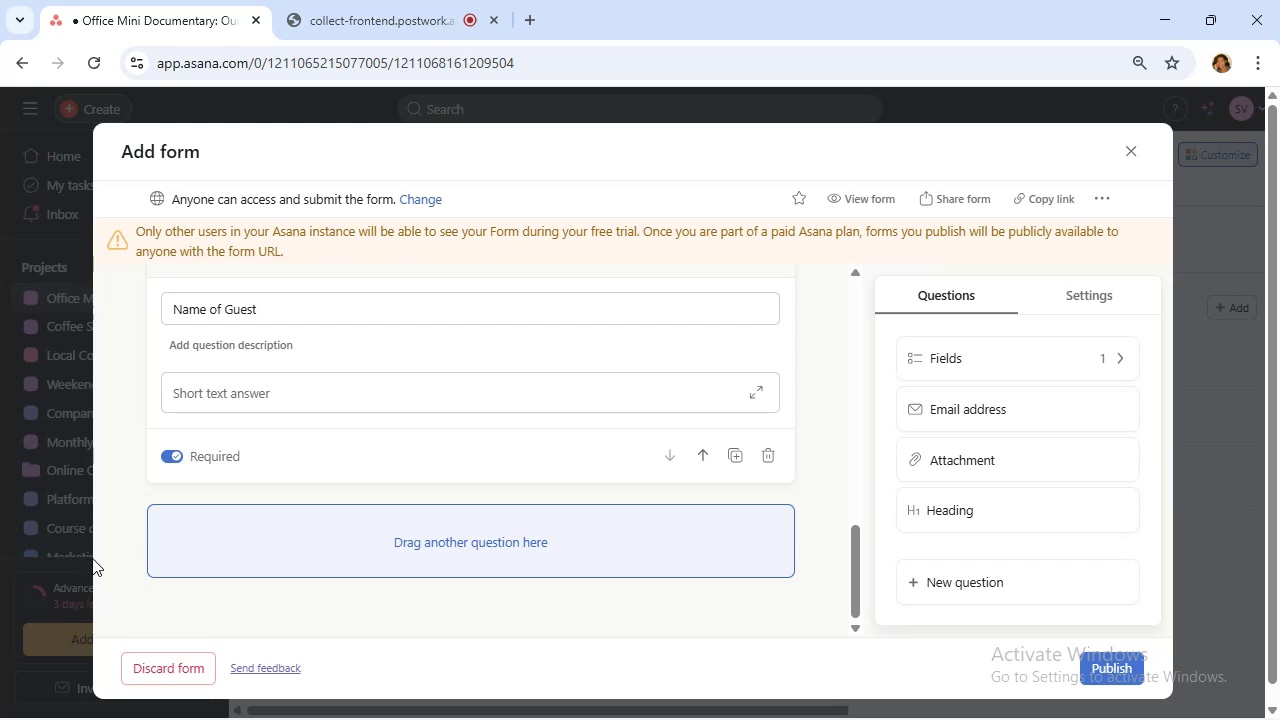 
wait(18.39)
 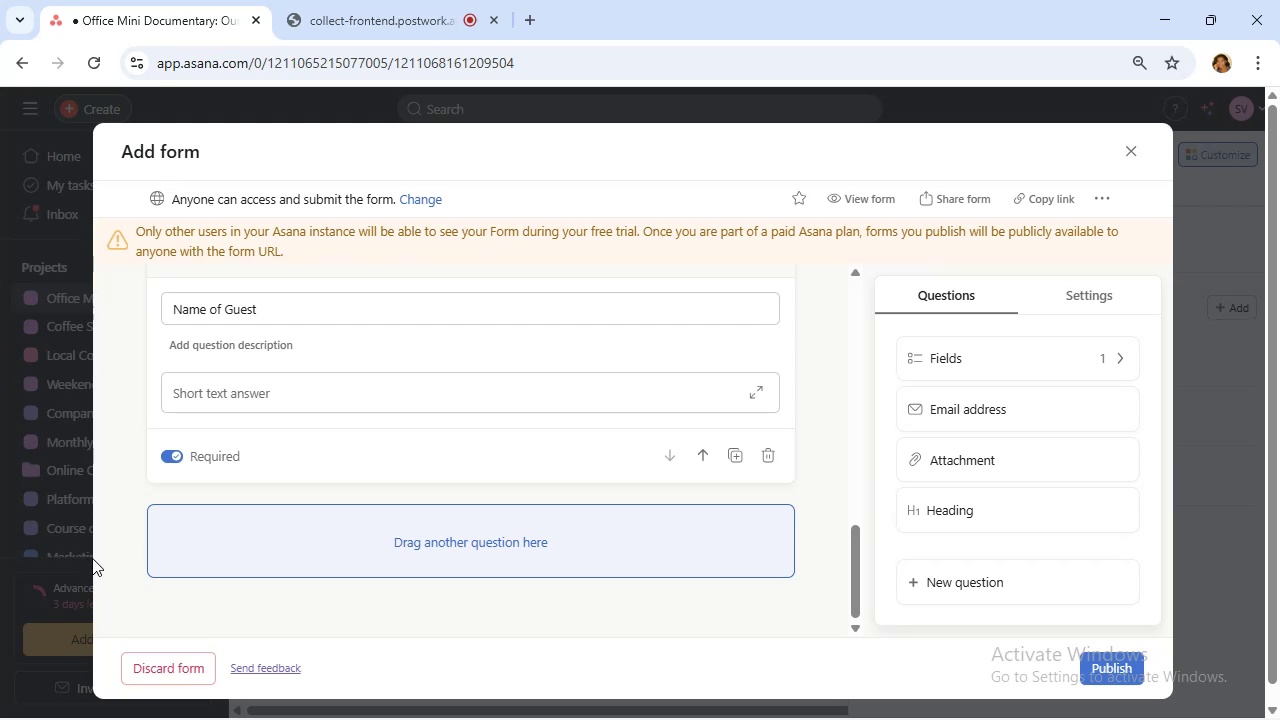 
scroll: coordinate [406, 438], scroll_direction: up, amount: 10.0
 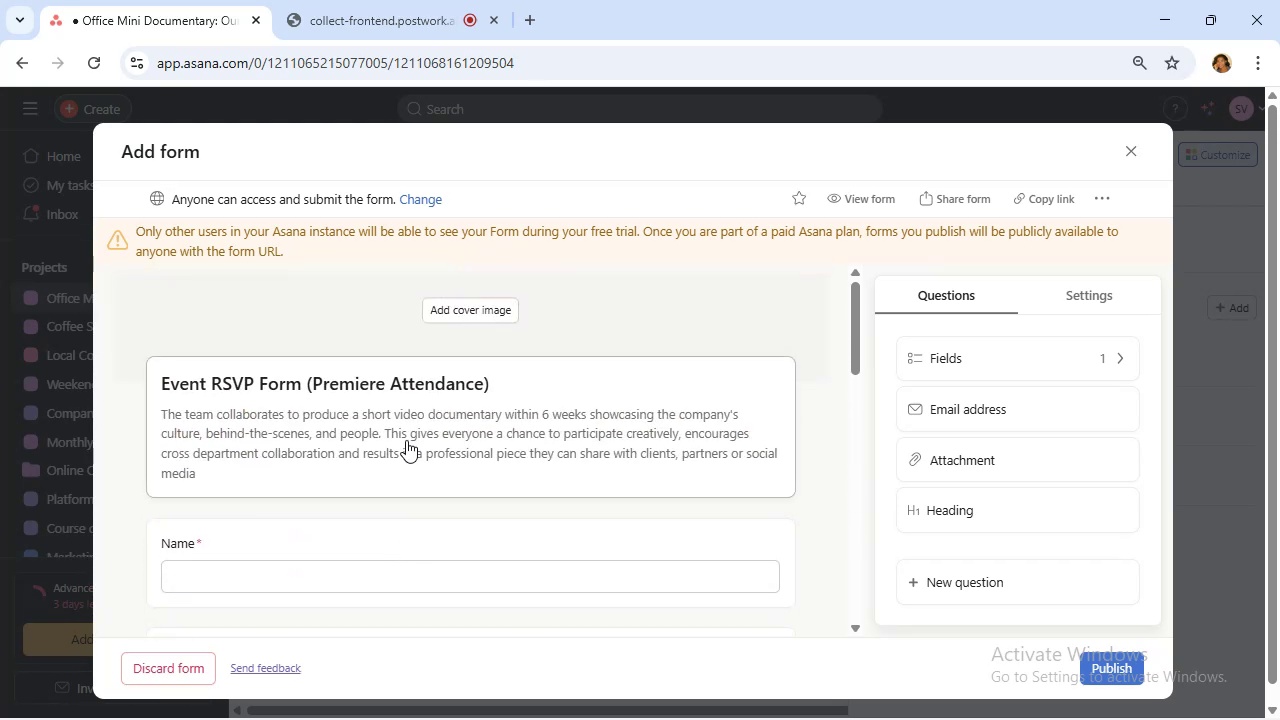 
scroll: coordinate [409, 449], scroll_direction: down, amount: 9.0
 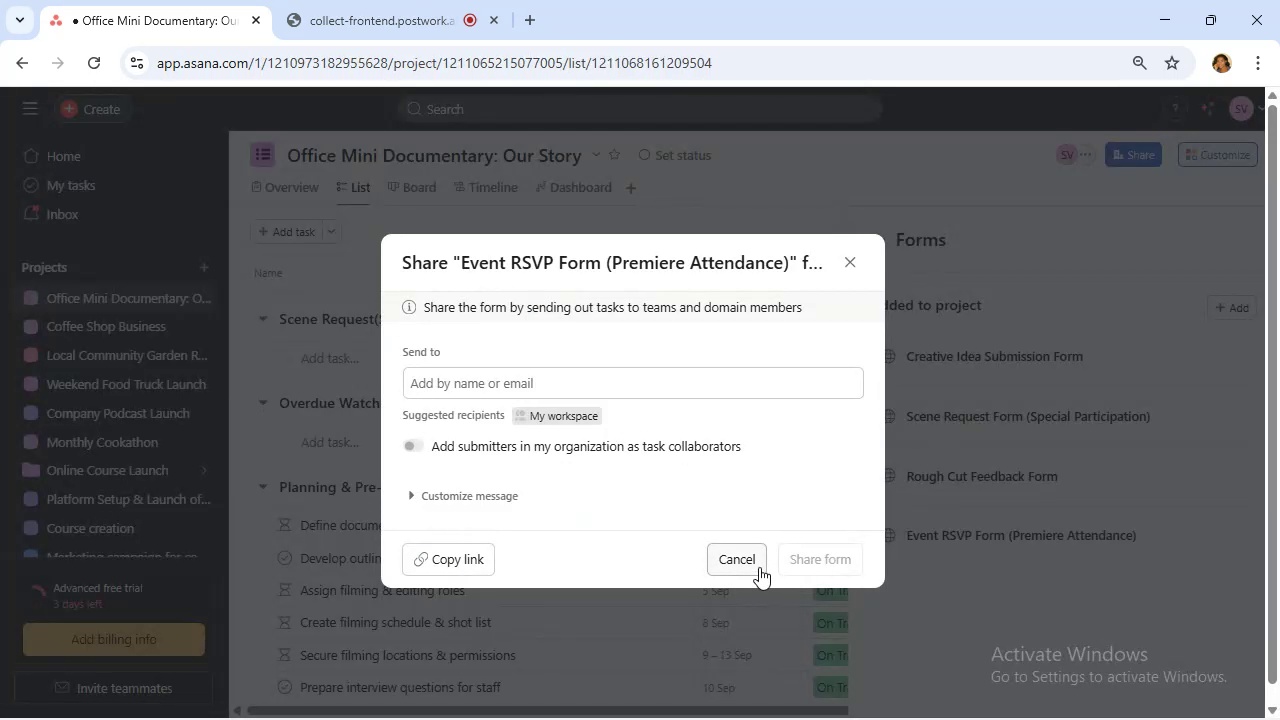 
left_click([326, 1])
 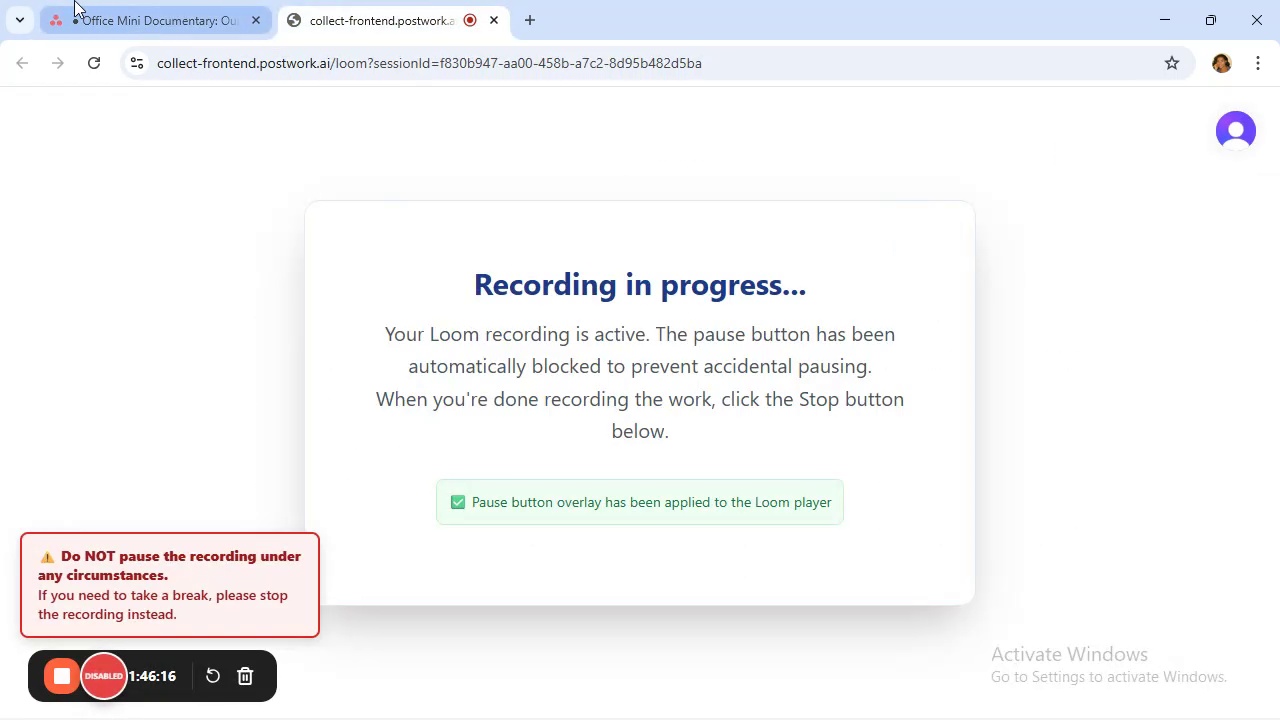 
left_click([90, 0])
 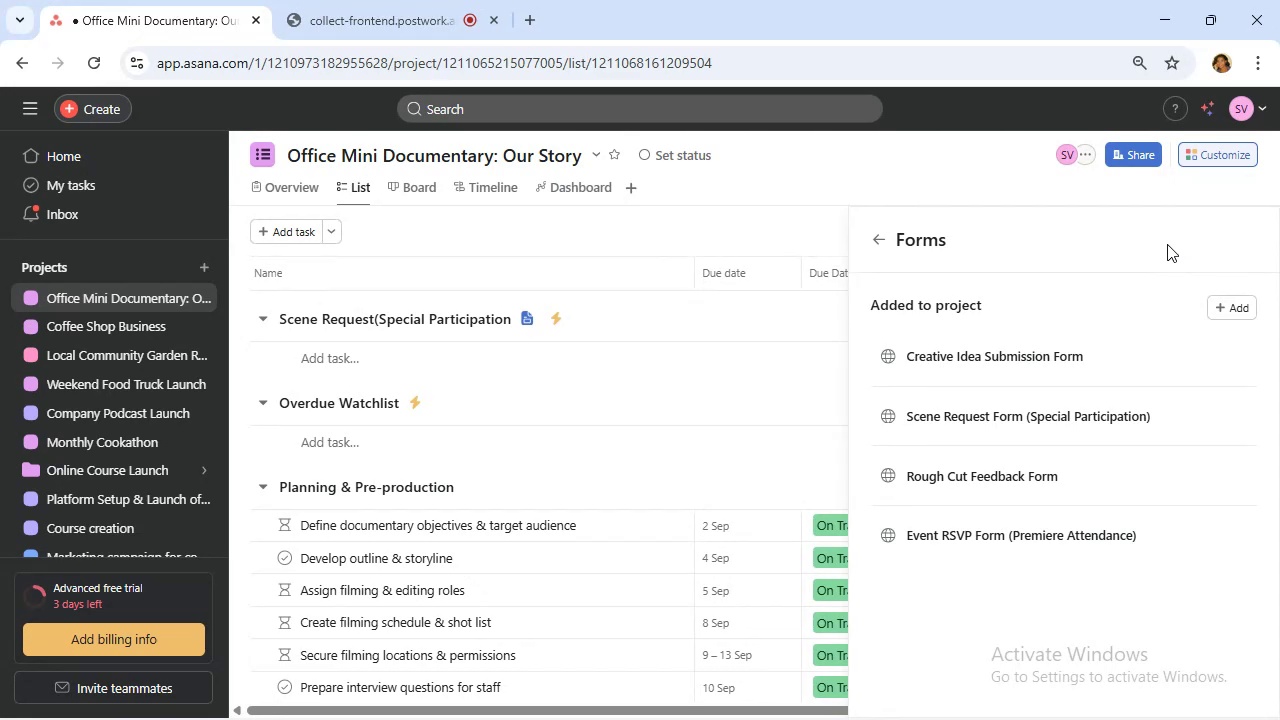 
wait(33.39)
 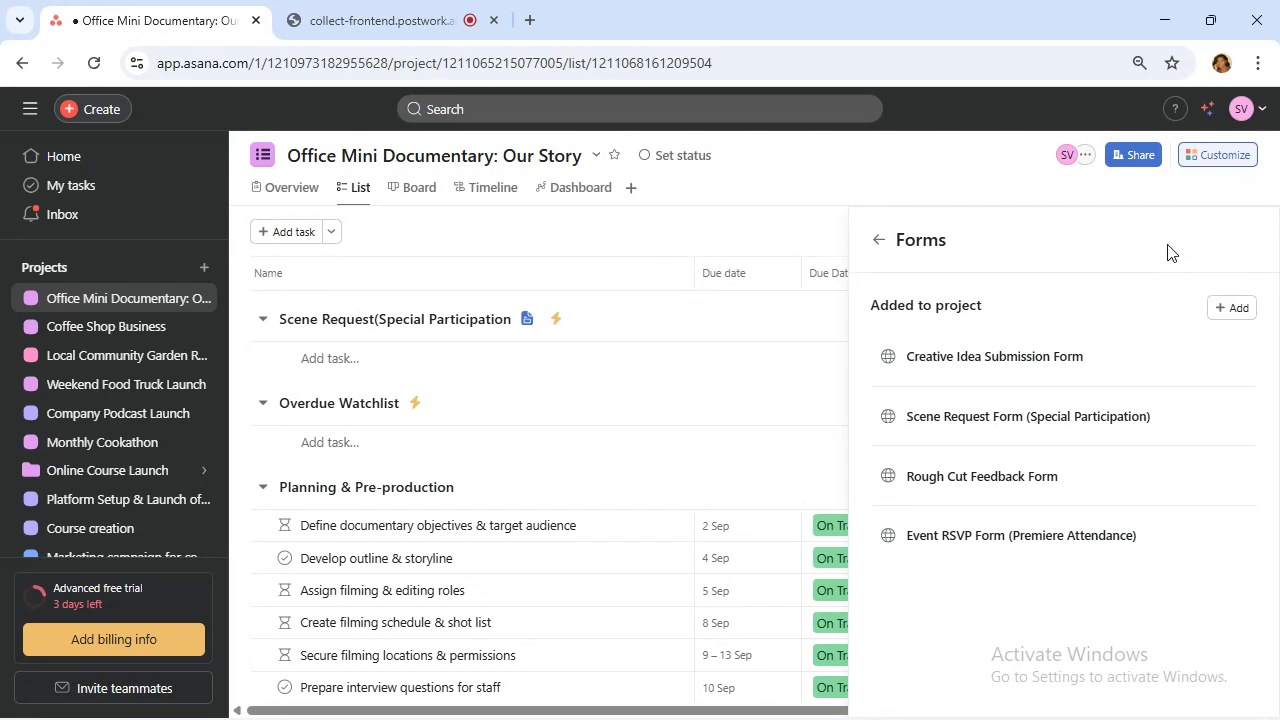 
left_click([811, 178])
 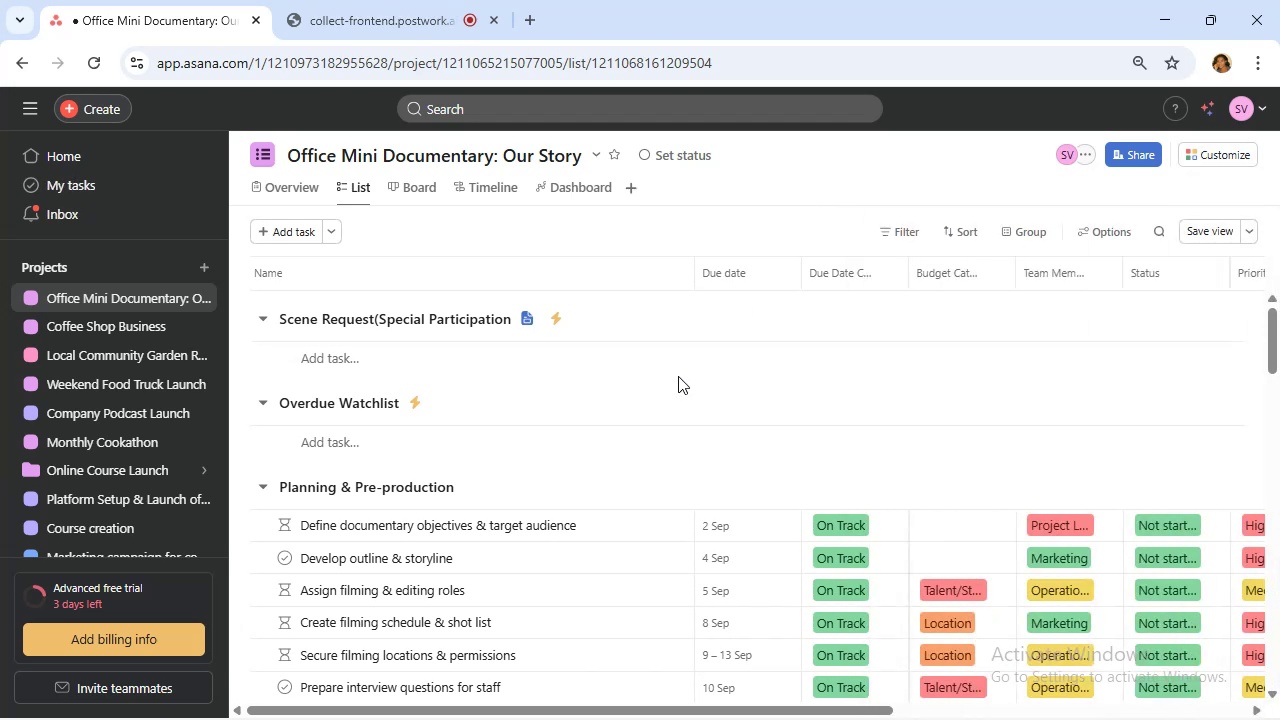 
scroll: coordinate [643, 375], scroll_direction: up, amount: 1.0
 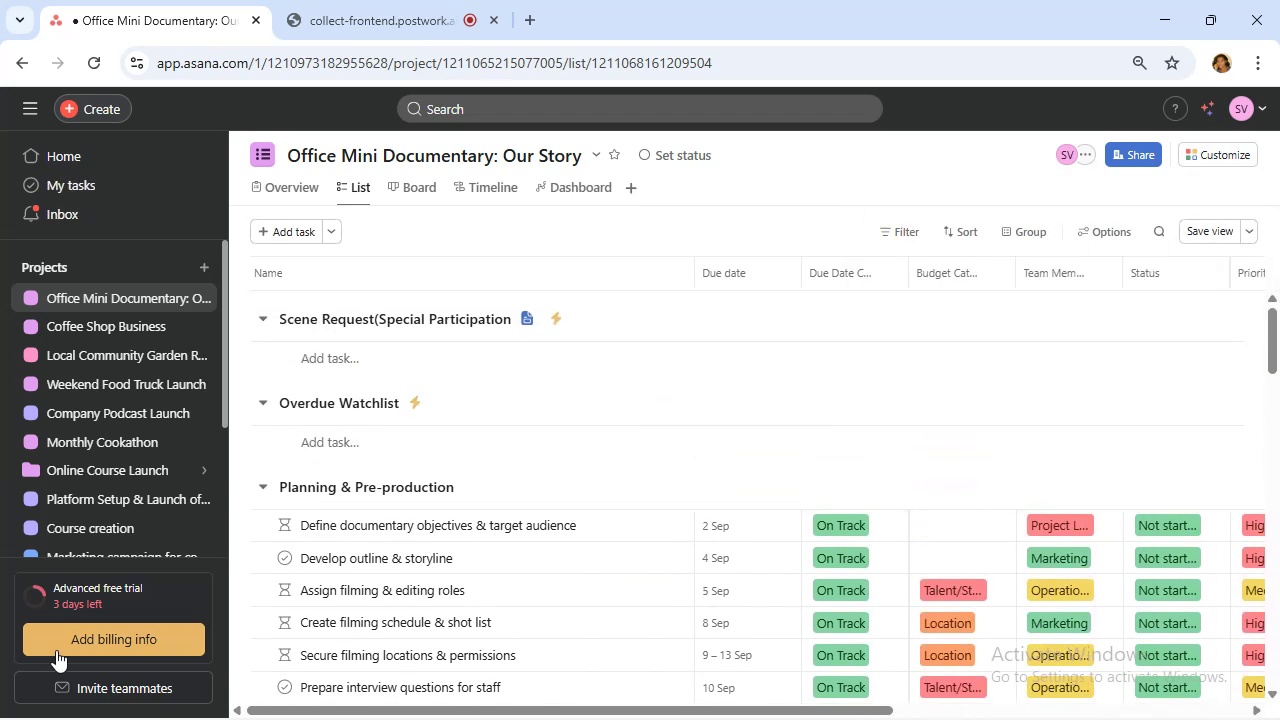 
wait(10.02)
 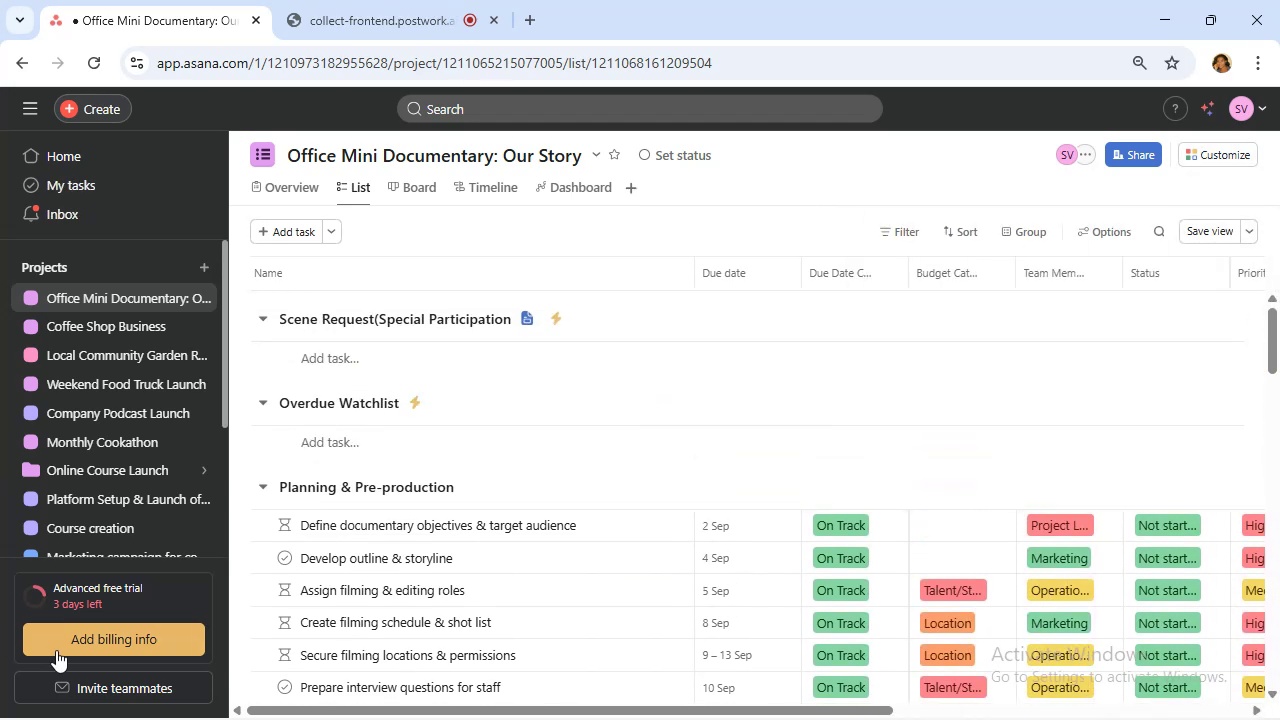 
scroll: coordinate [609, 392], scroll_direction: up, amount: 5.0
 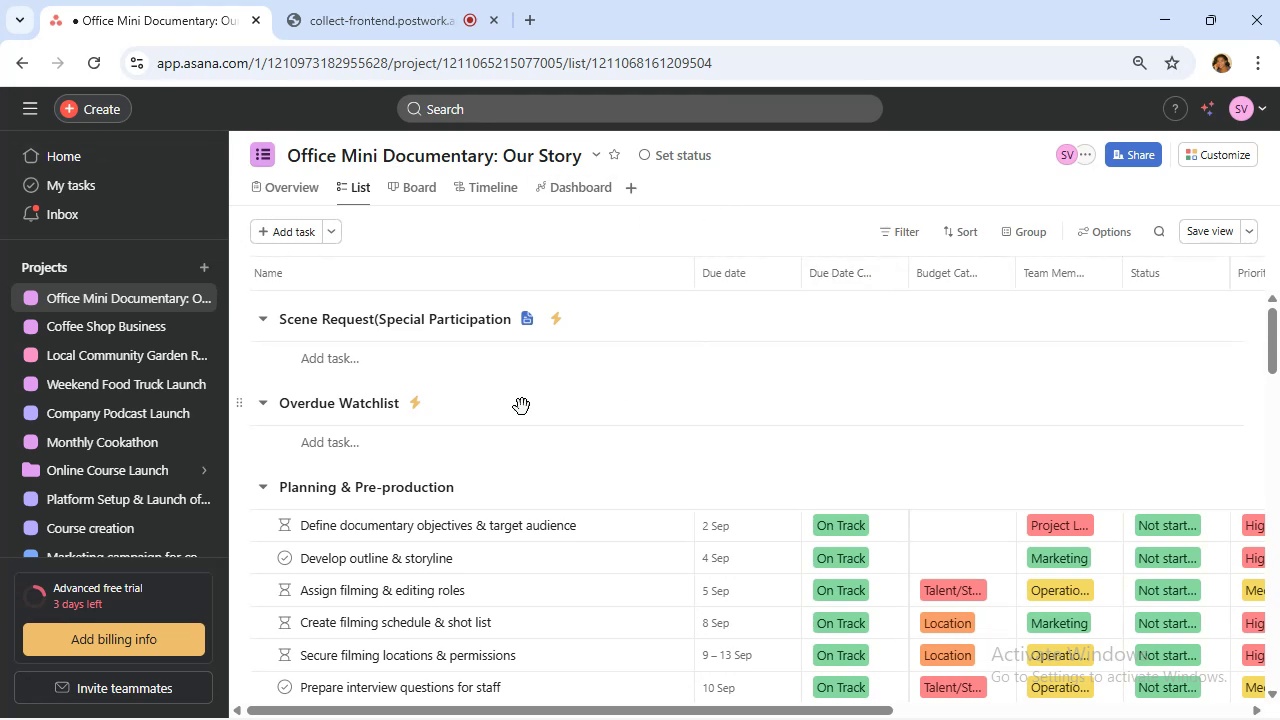 
scroll: coordinate [486, 434], scroll_direction: down, amount: 3.0
 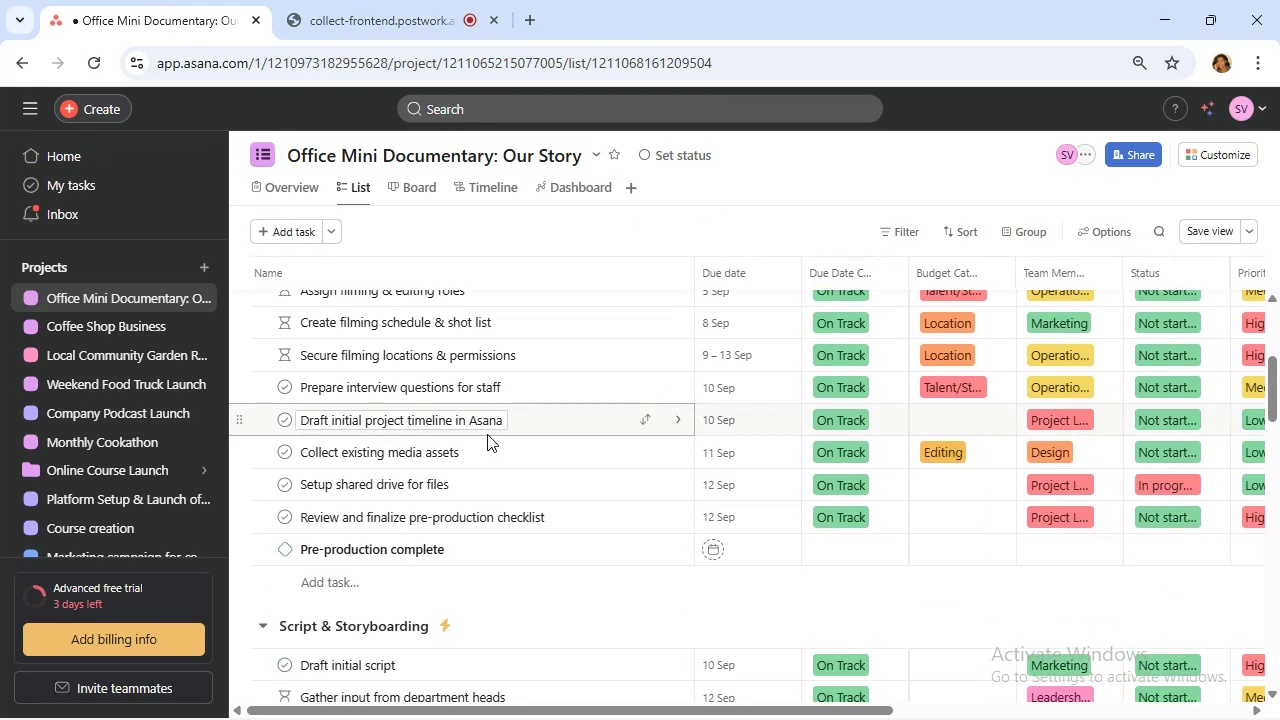 
scroll: coordinate [491, 429], scroll_direction: up, amount: 2.0
 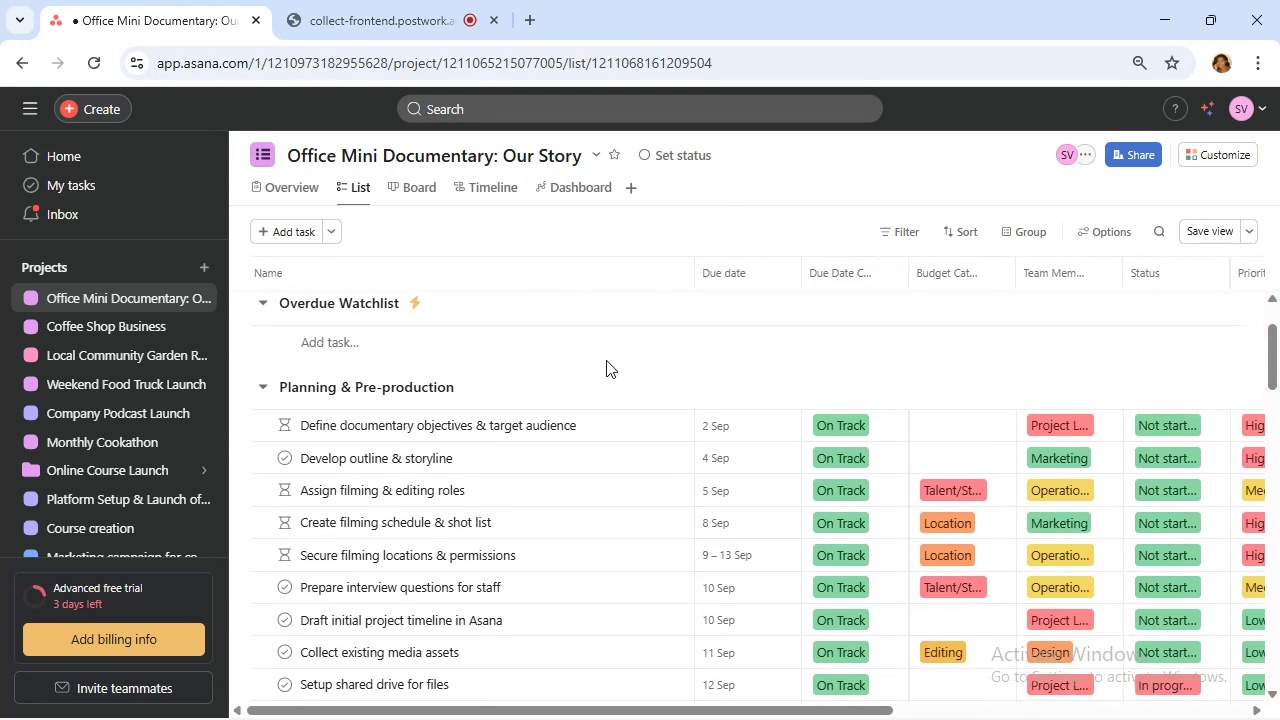 
scroll: coordinate [605, 360], scroll_direction: down, amount: 2.0
 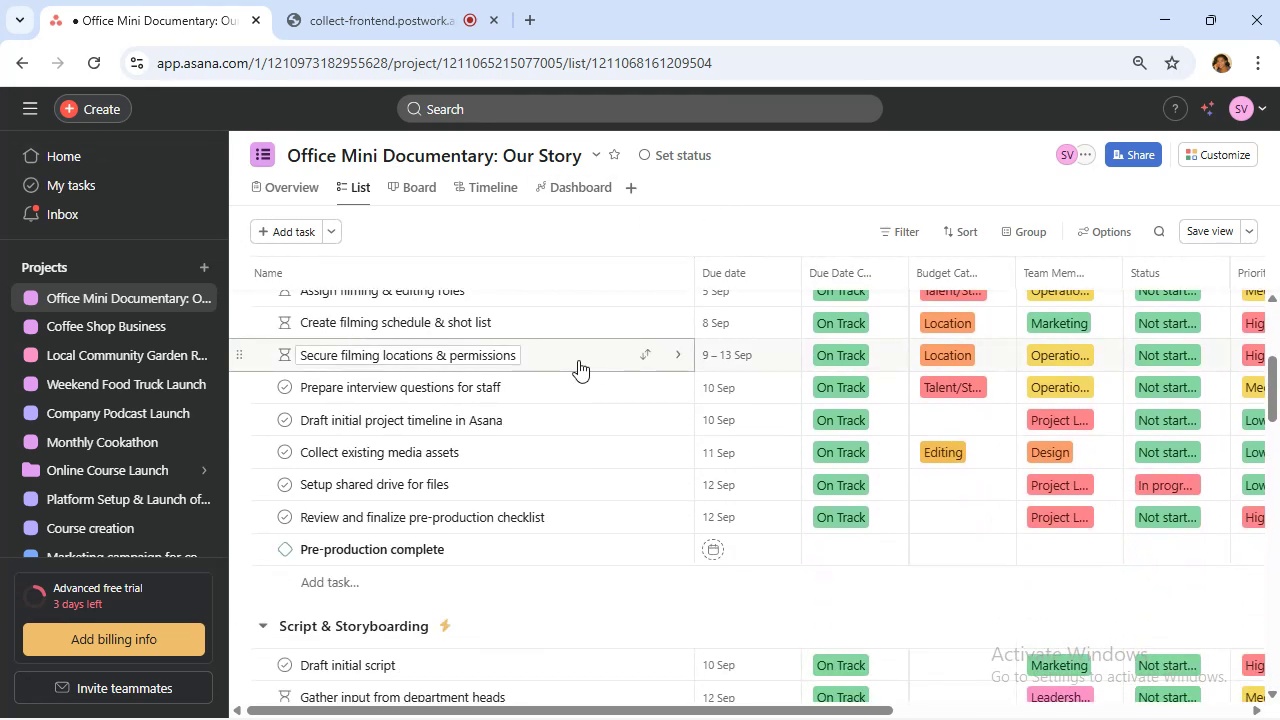 
scroll: coordinate [578, 360], scroll_direction: up, amount: 1.0
 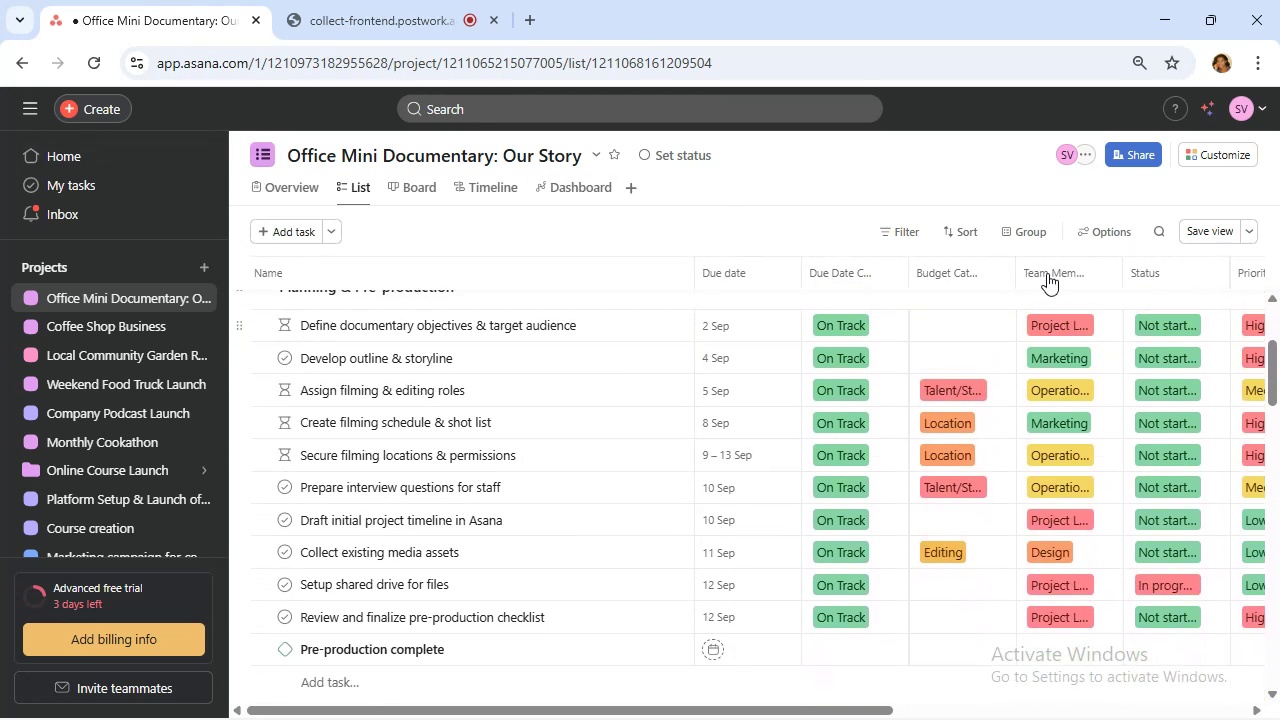 
left_click([1209, 161])
 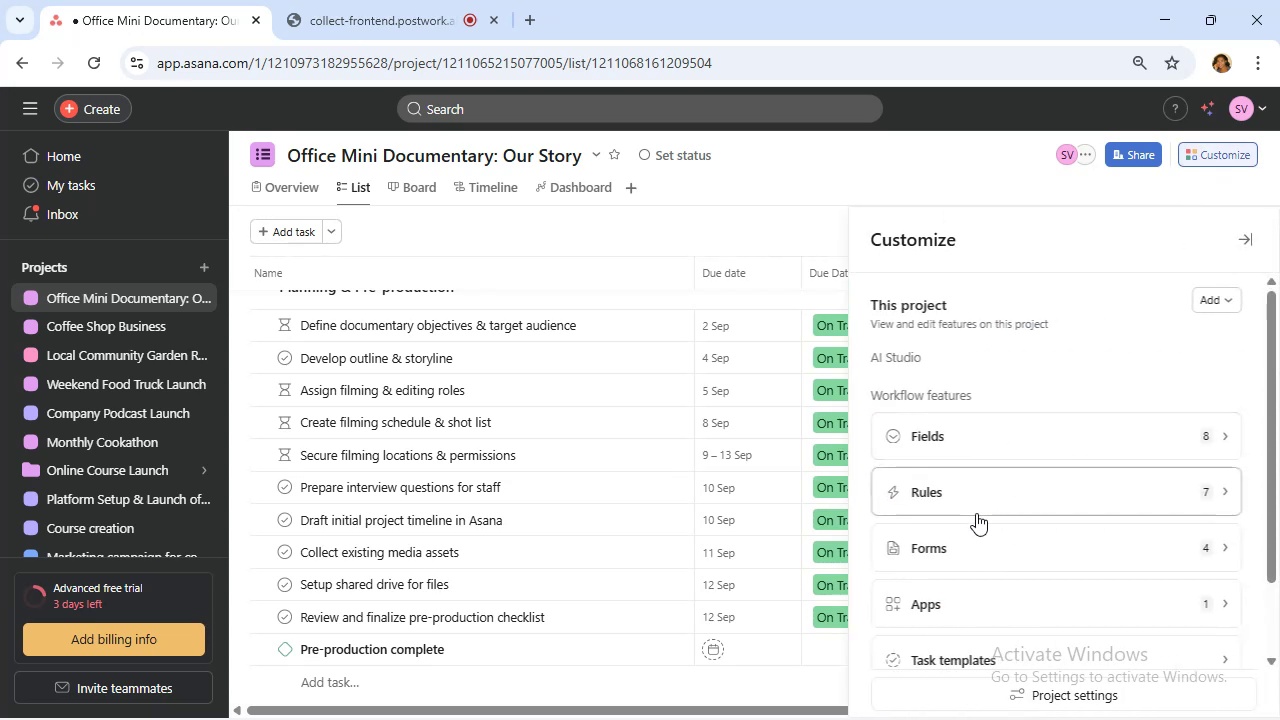 
left_click([993, 494])
 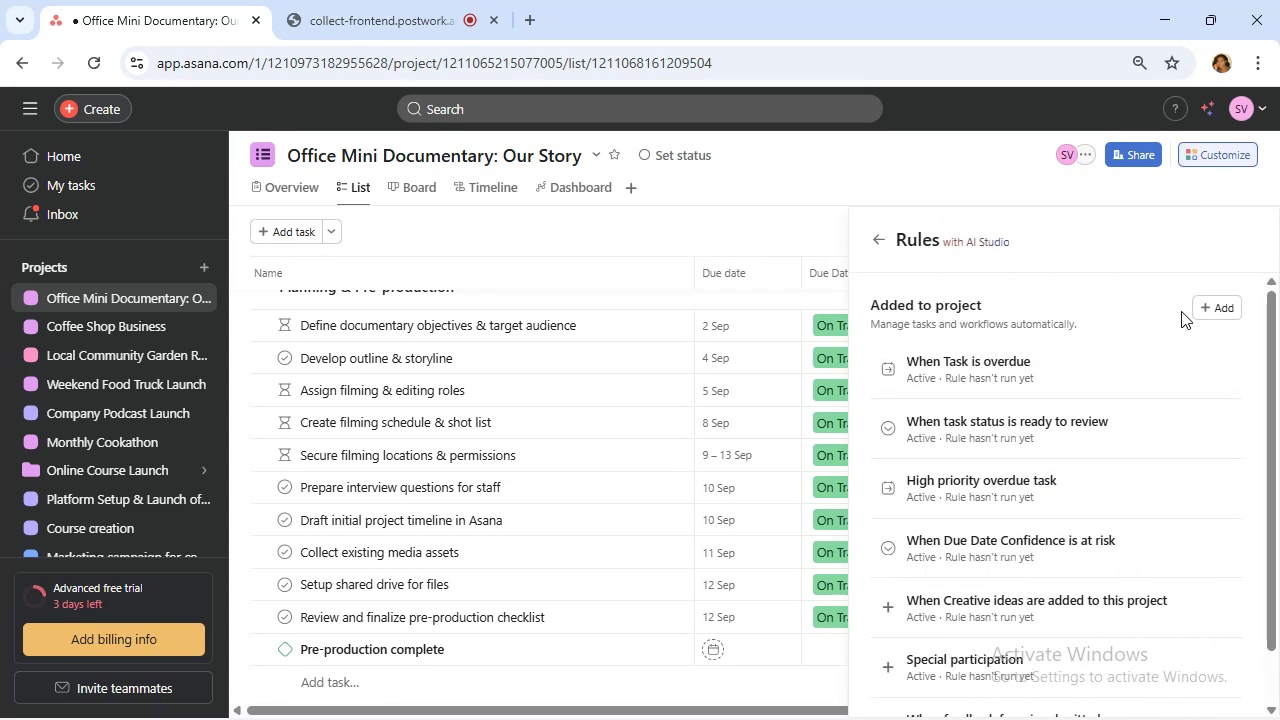 
left_click([1202, 308])
 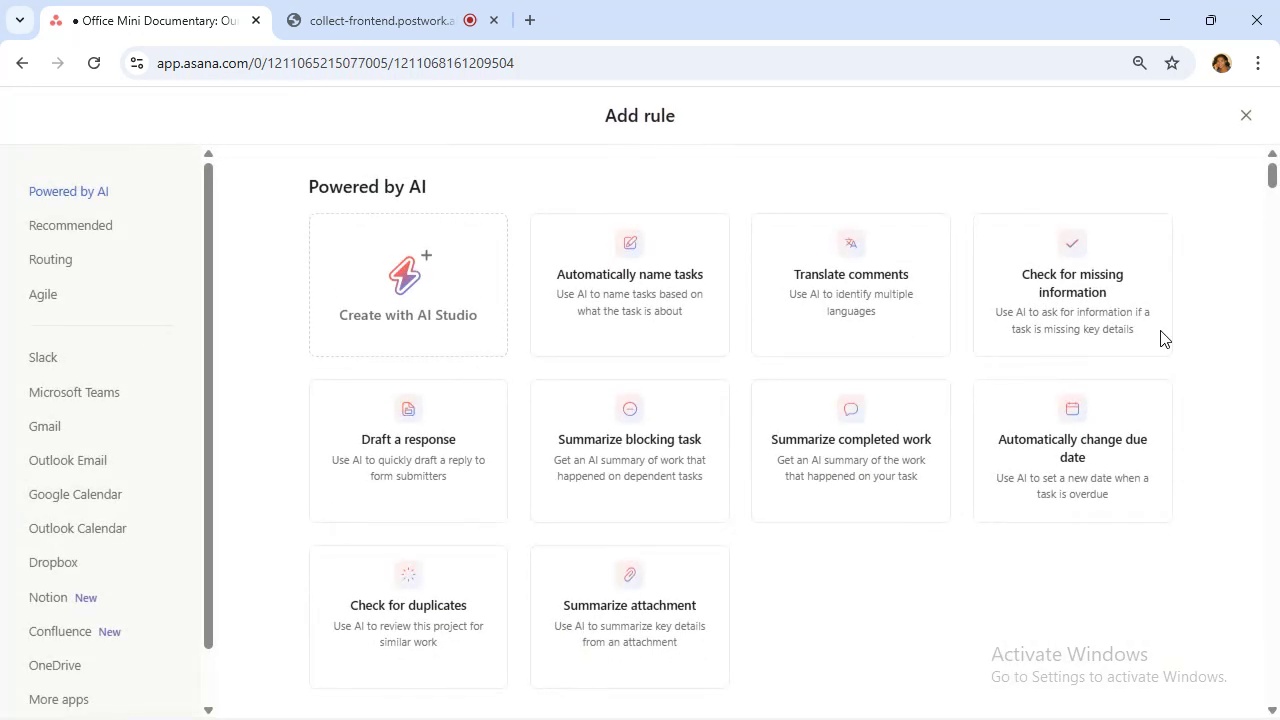 
scroll: coordinate [388, 412], scroll_direction: down, amount: 6.0
 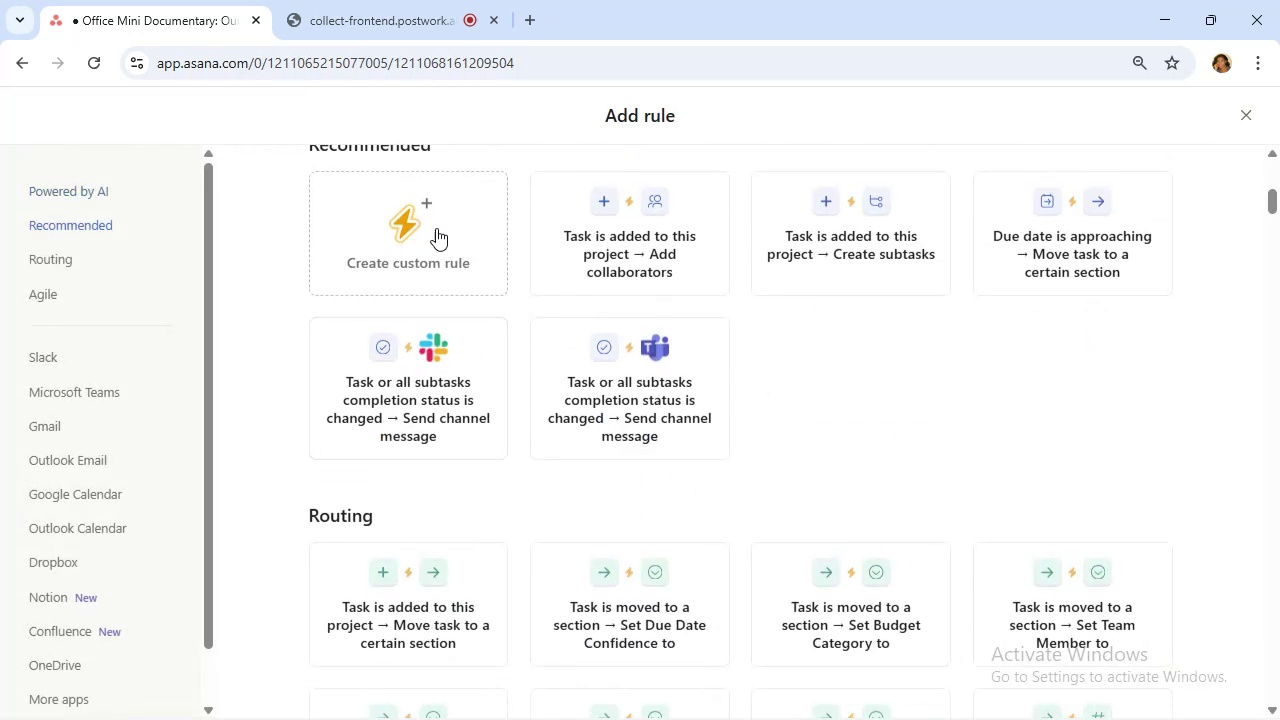 
left_click([412, 239])
 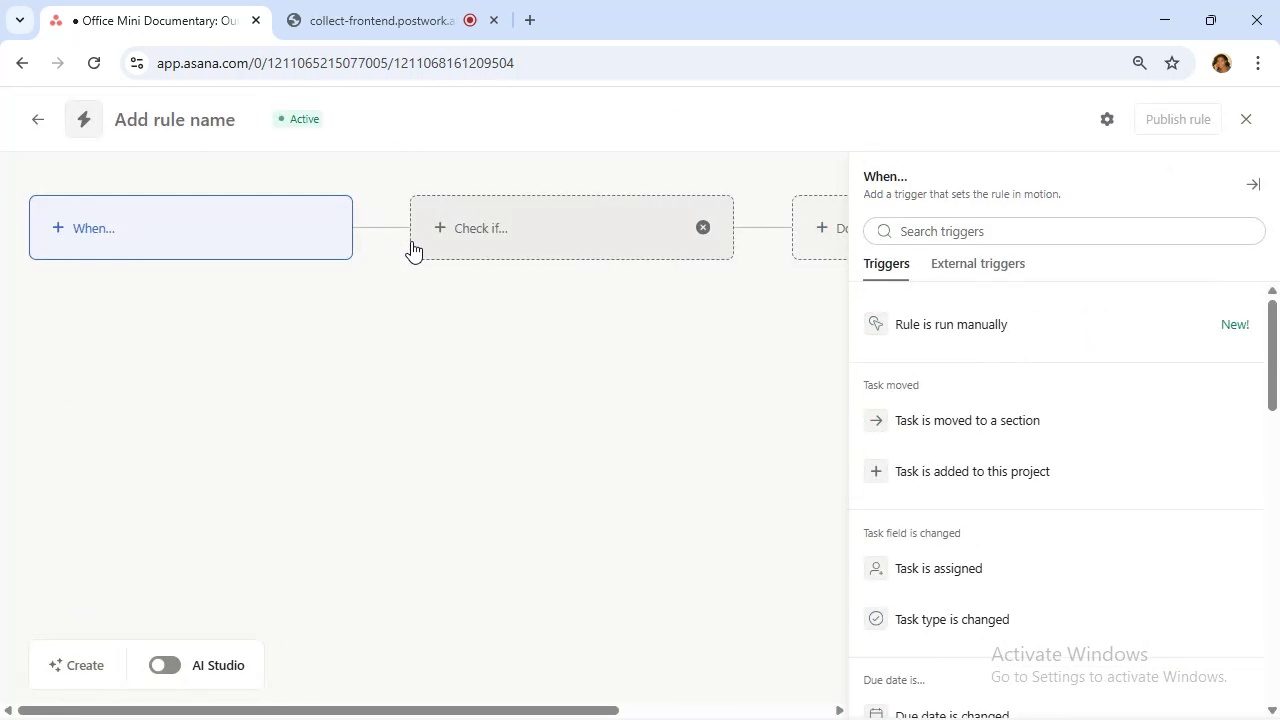 
mouse_move([325, 233])
 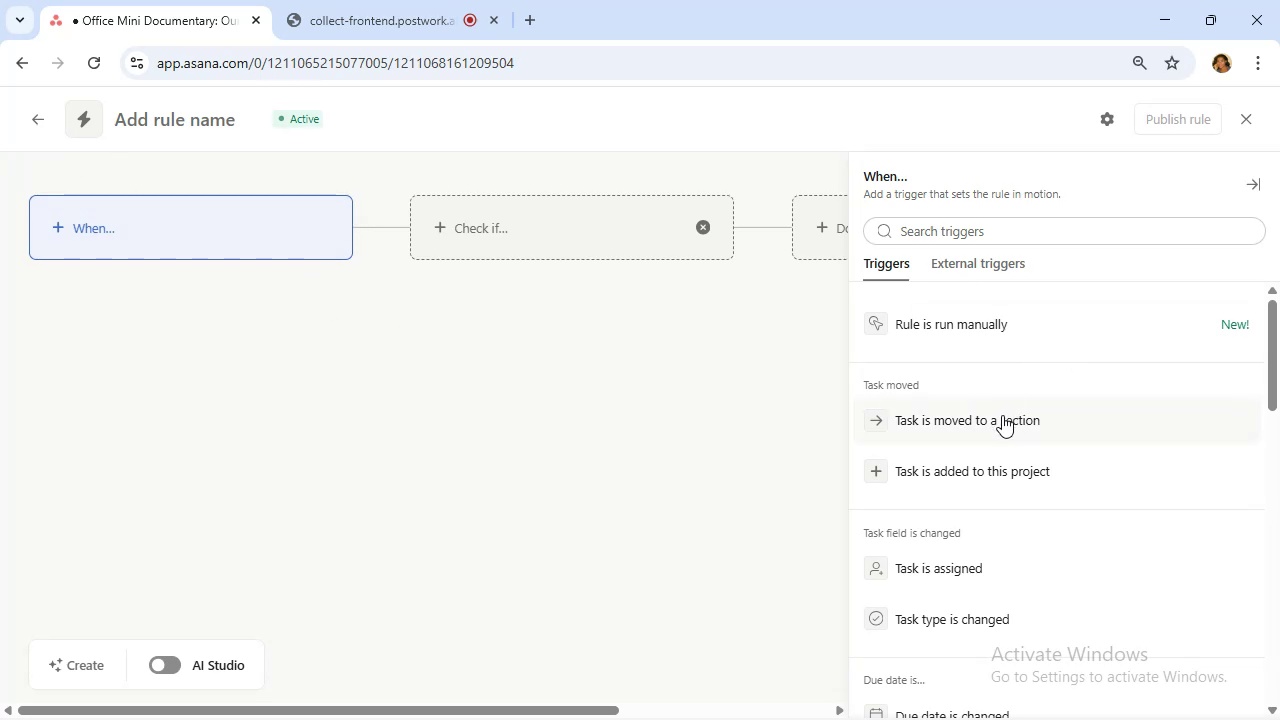 
left_click([996, 465])
 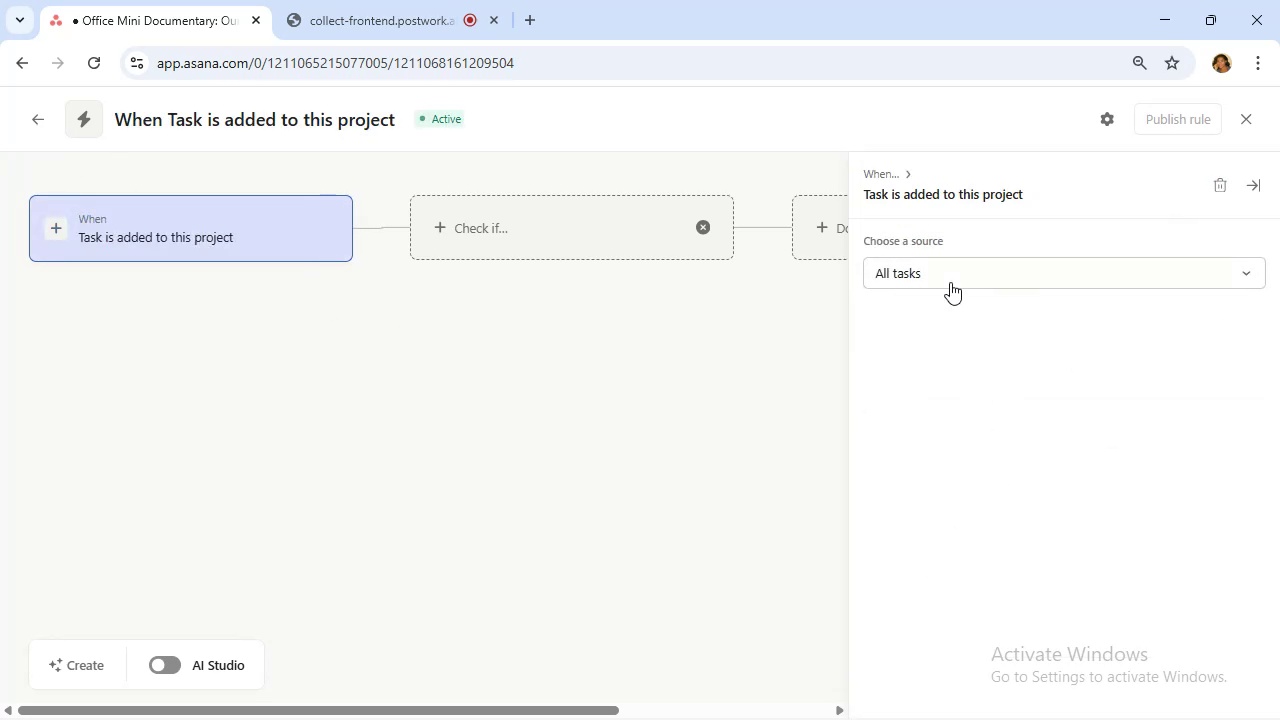 
left_click([950, 281])
 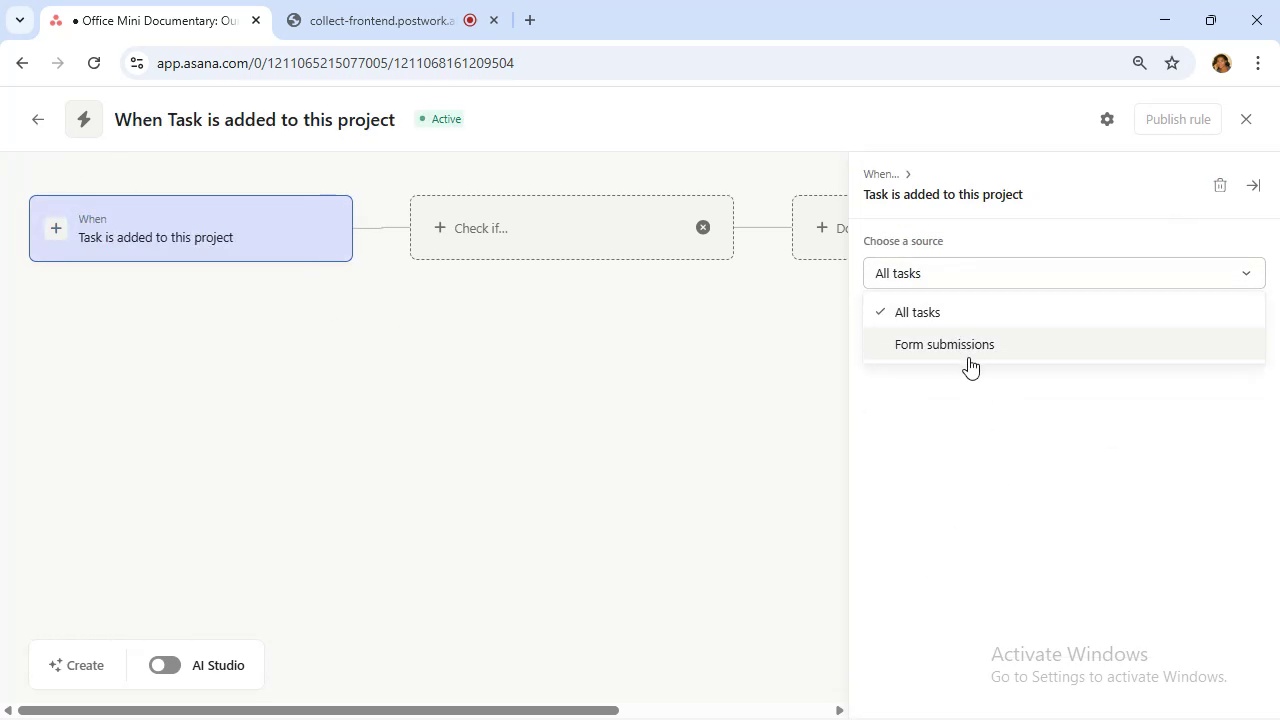 
left_click([968, 355])
 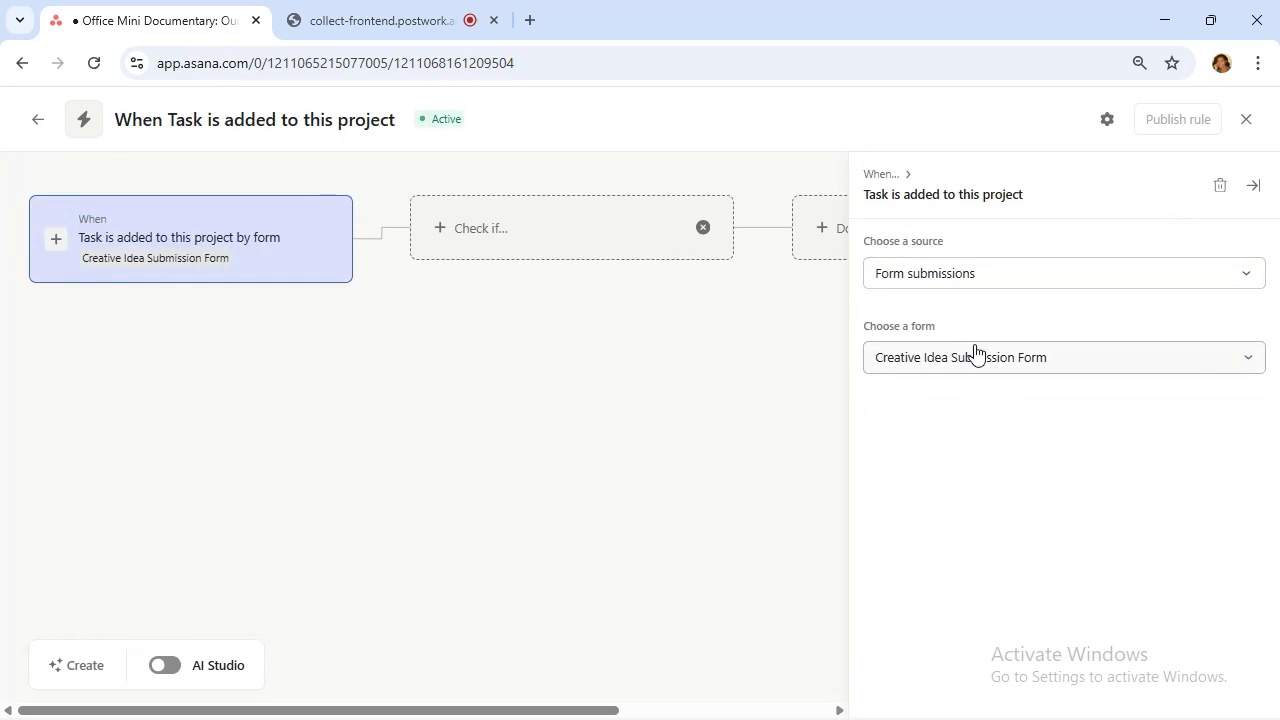 
left_click([974, 344])
 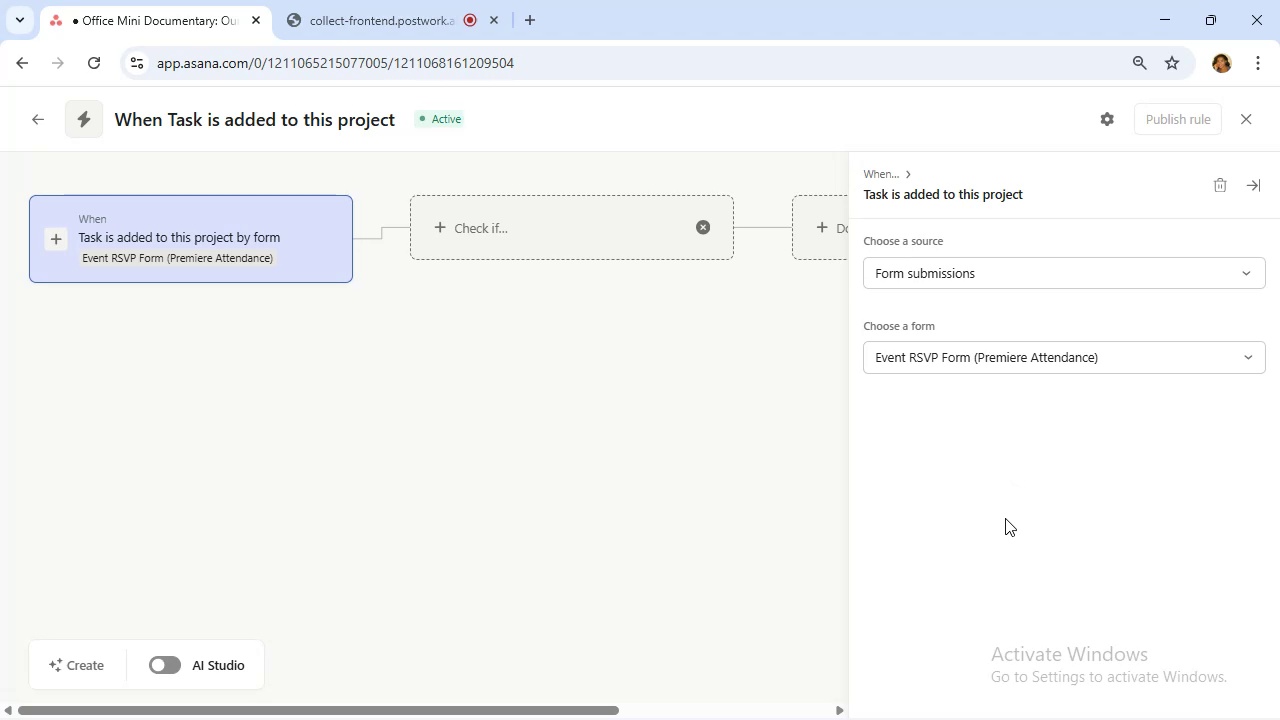 
wait(15.23)
 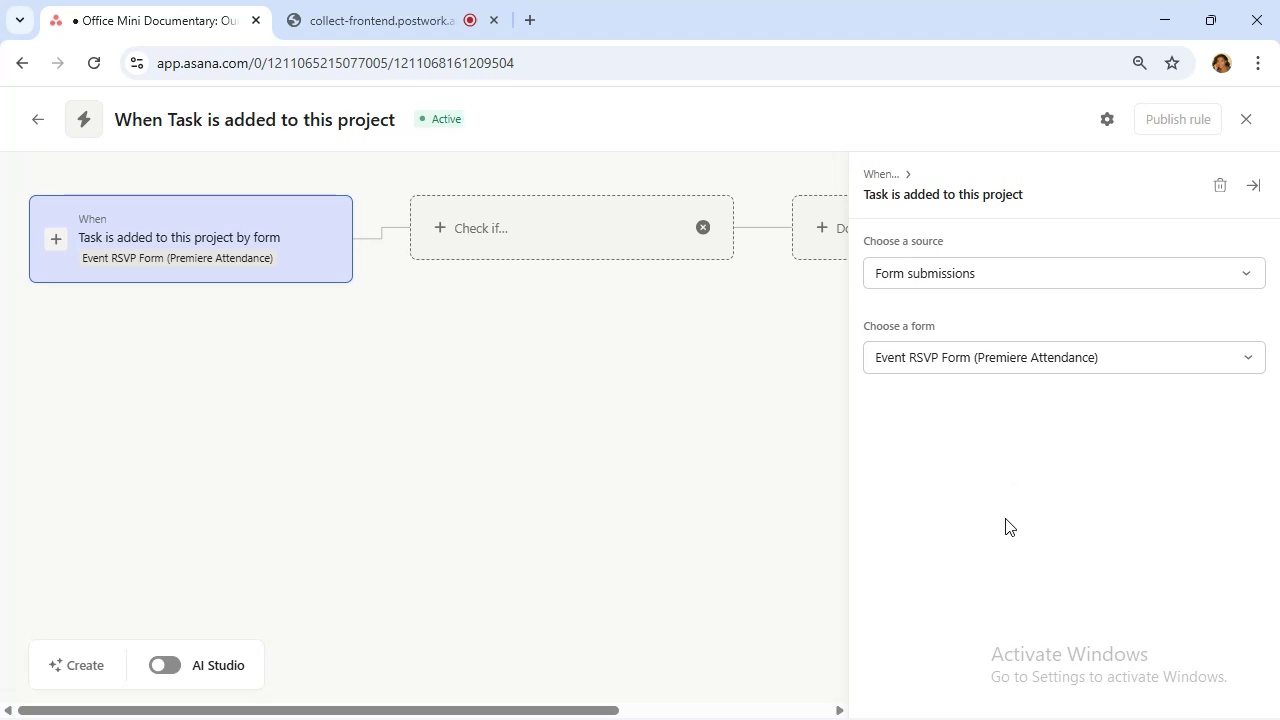 
left_click([823, 237])
 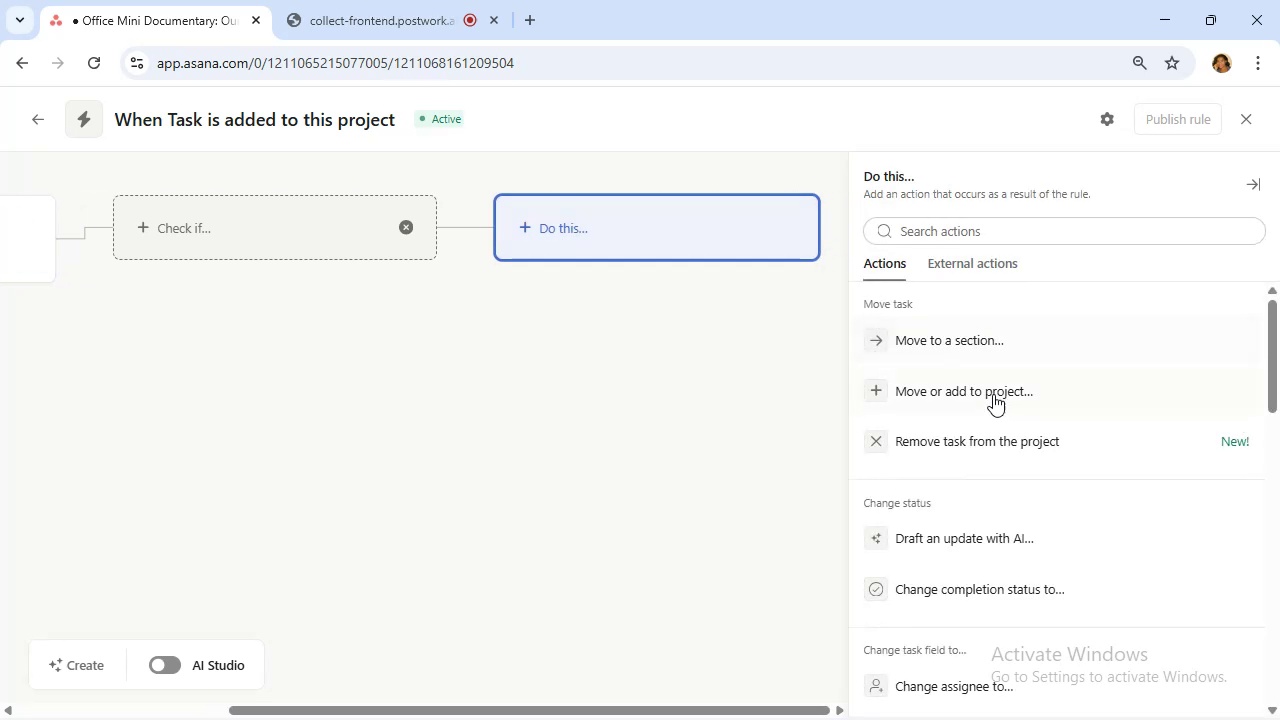 
left_click([993, 329])
 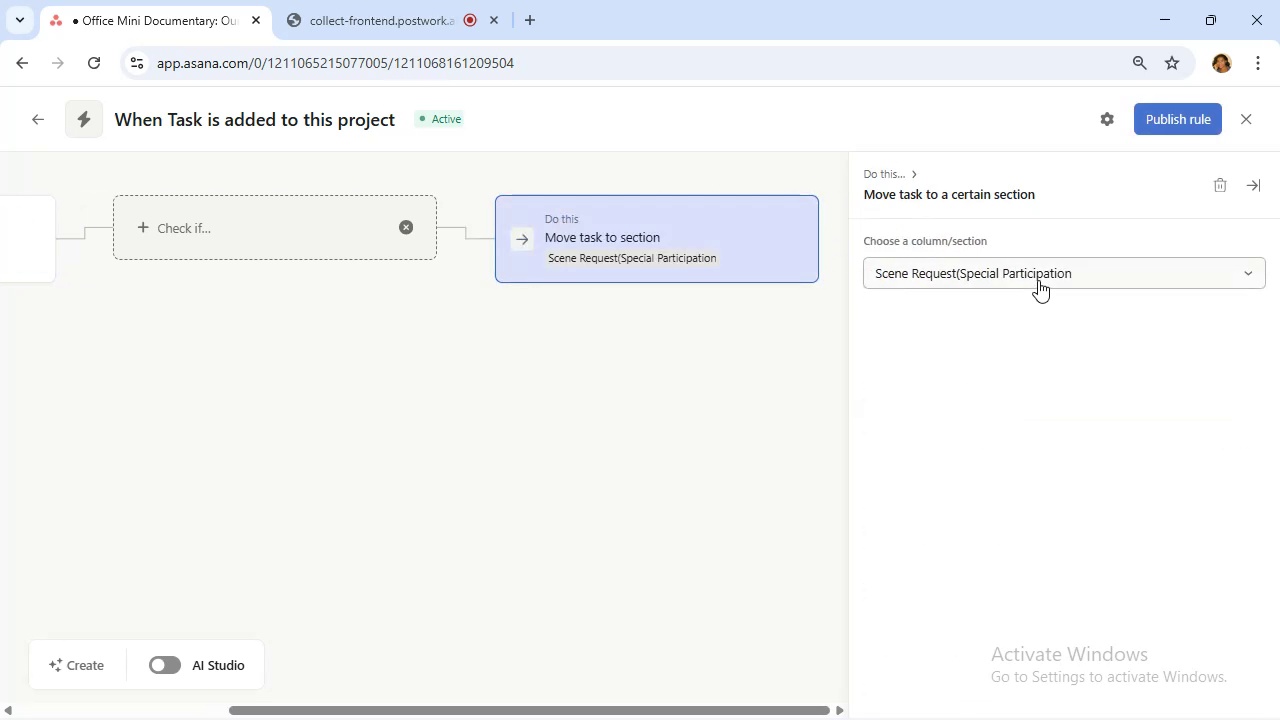 
left_click([1038, 280])
 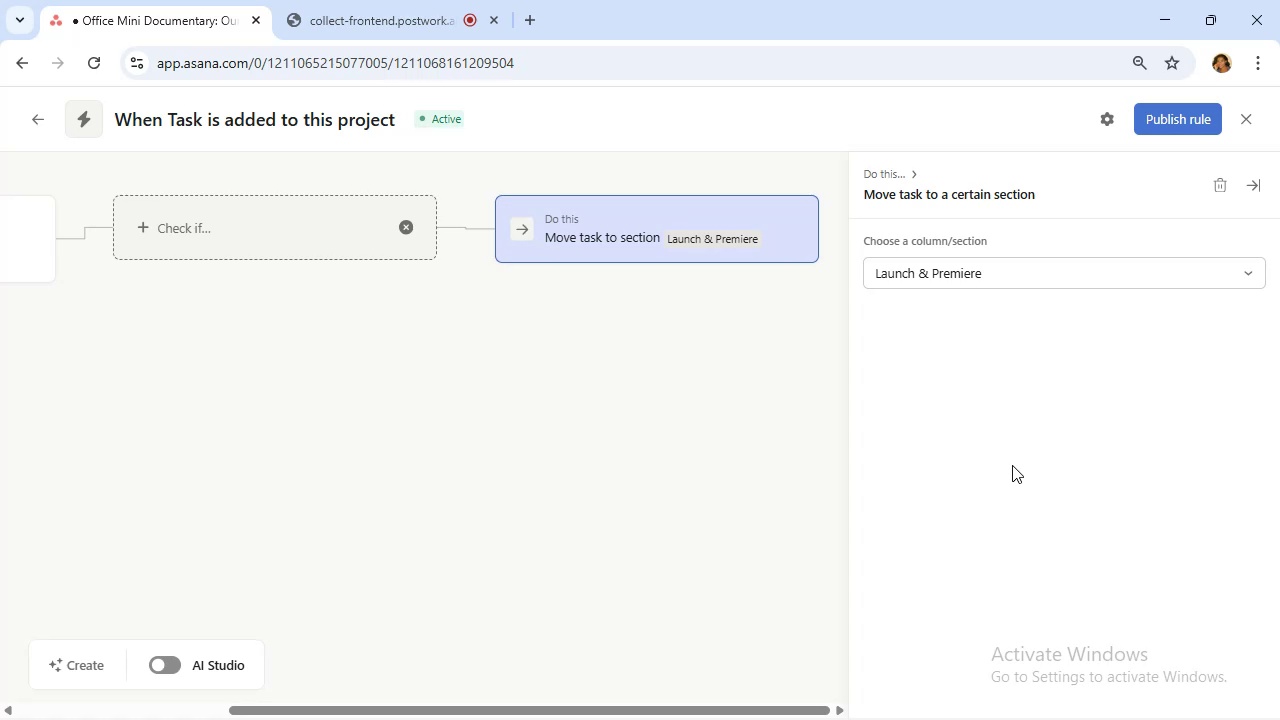 
wait(17.16)
 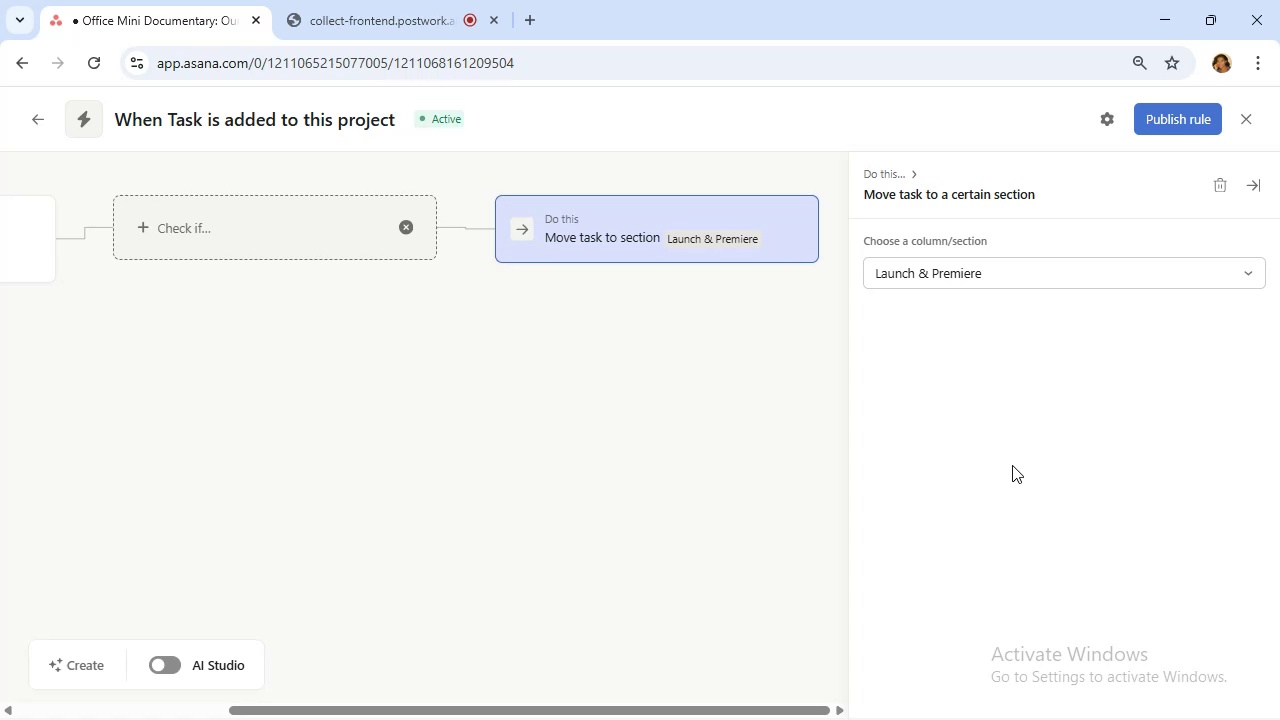 
left_click_drag(start_coordinate=[392, 117], to_coordinate=[176, 119])
 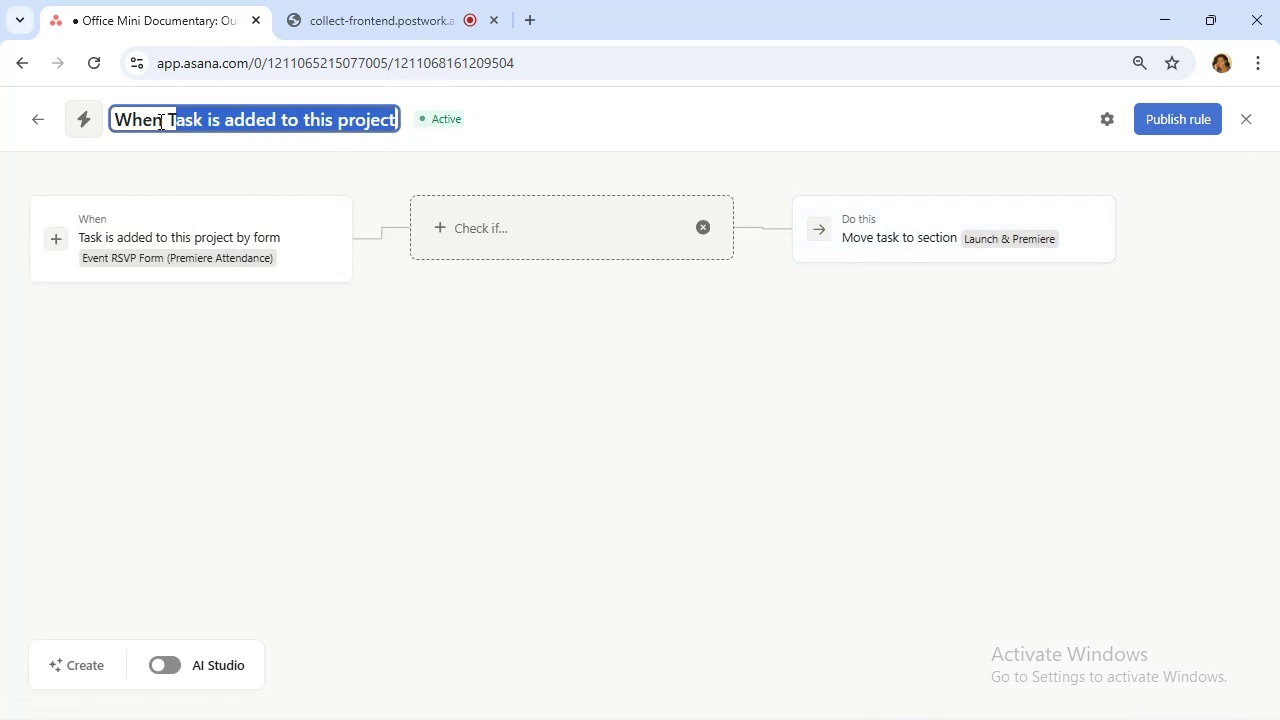 
key(Backspace)
key(Backspace)
type(RSVP F)
 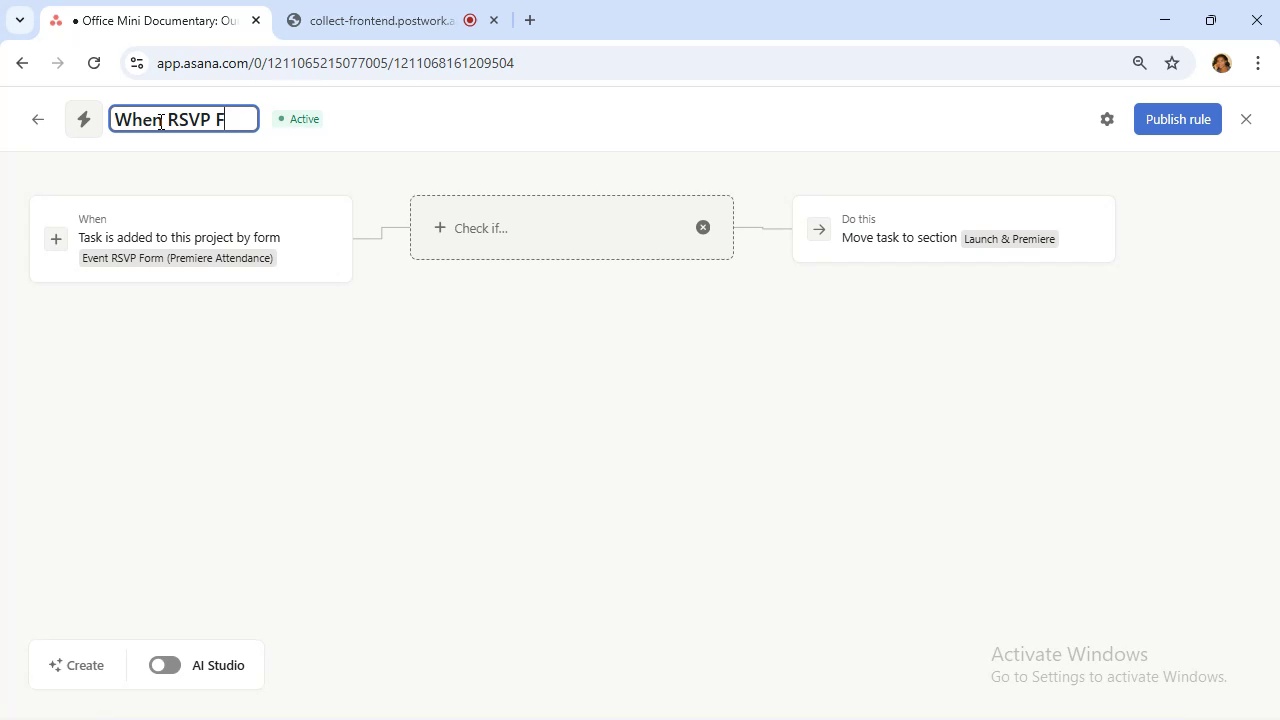 
type(orm is submitted)
 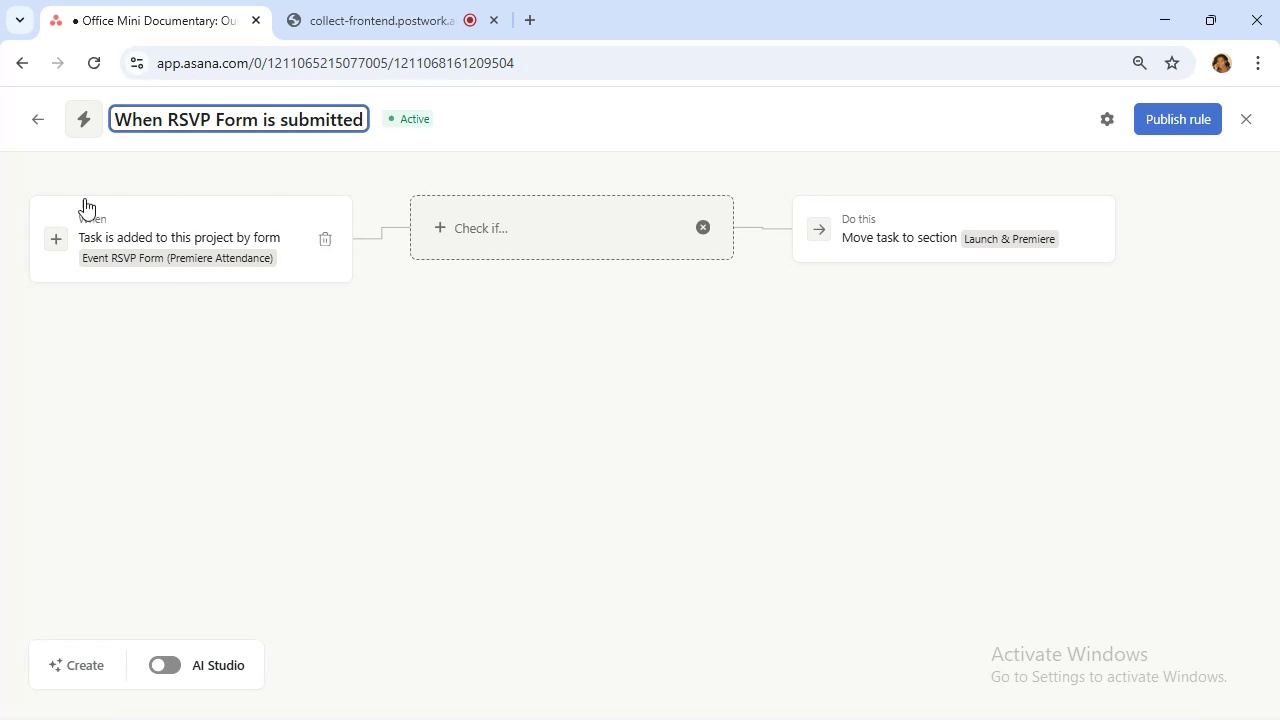 
left_click([345, 11])
 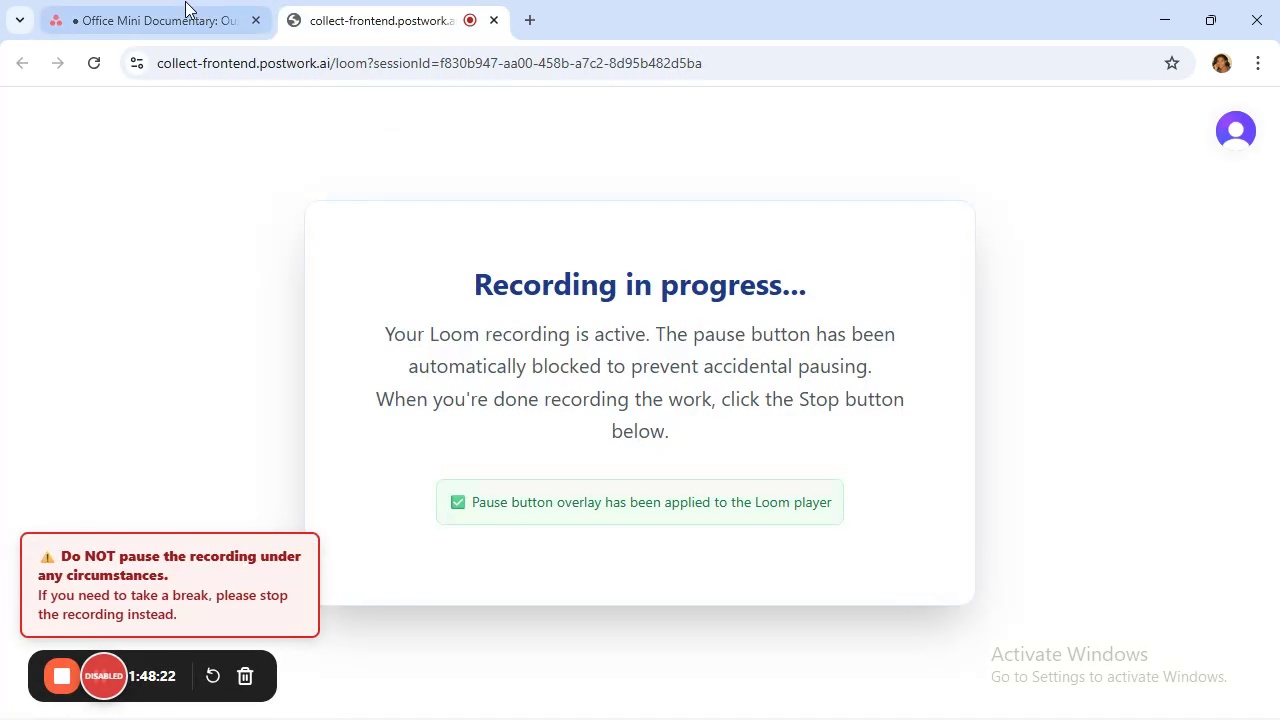 
left_click([168, 3])
 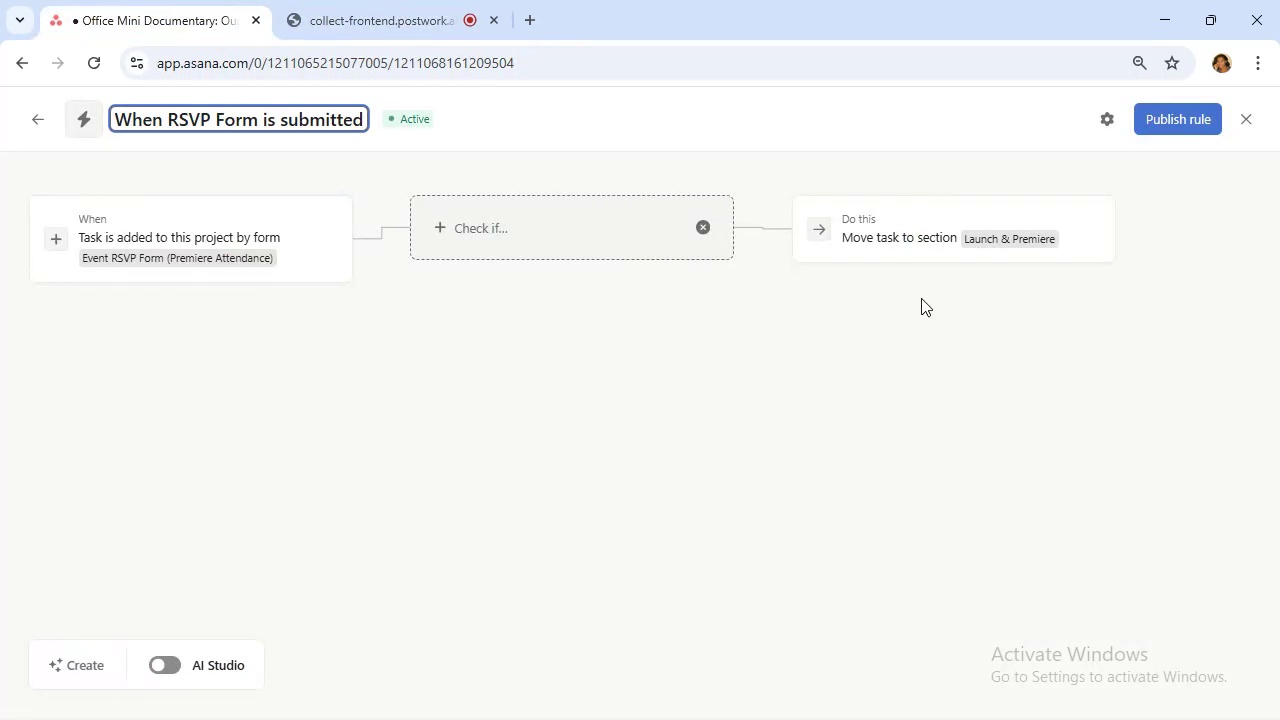 
left_click([1149, 125])
 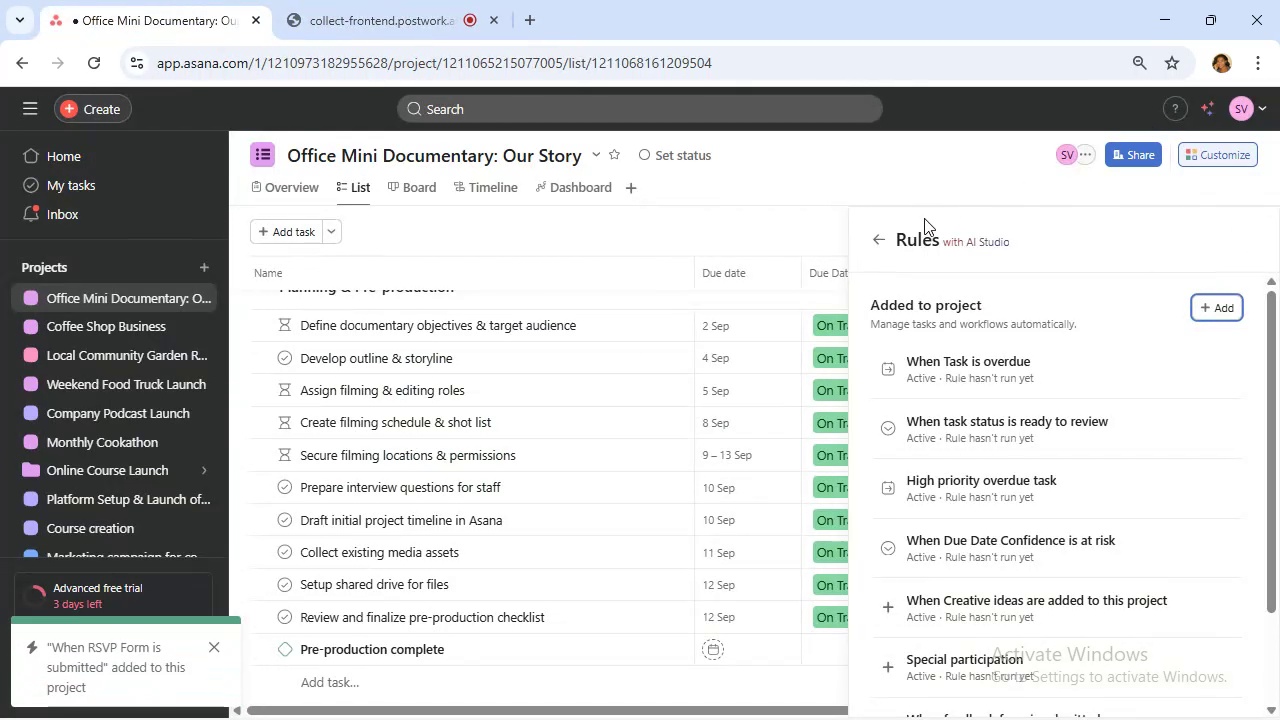 
left_click([878, 239])
 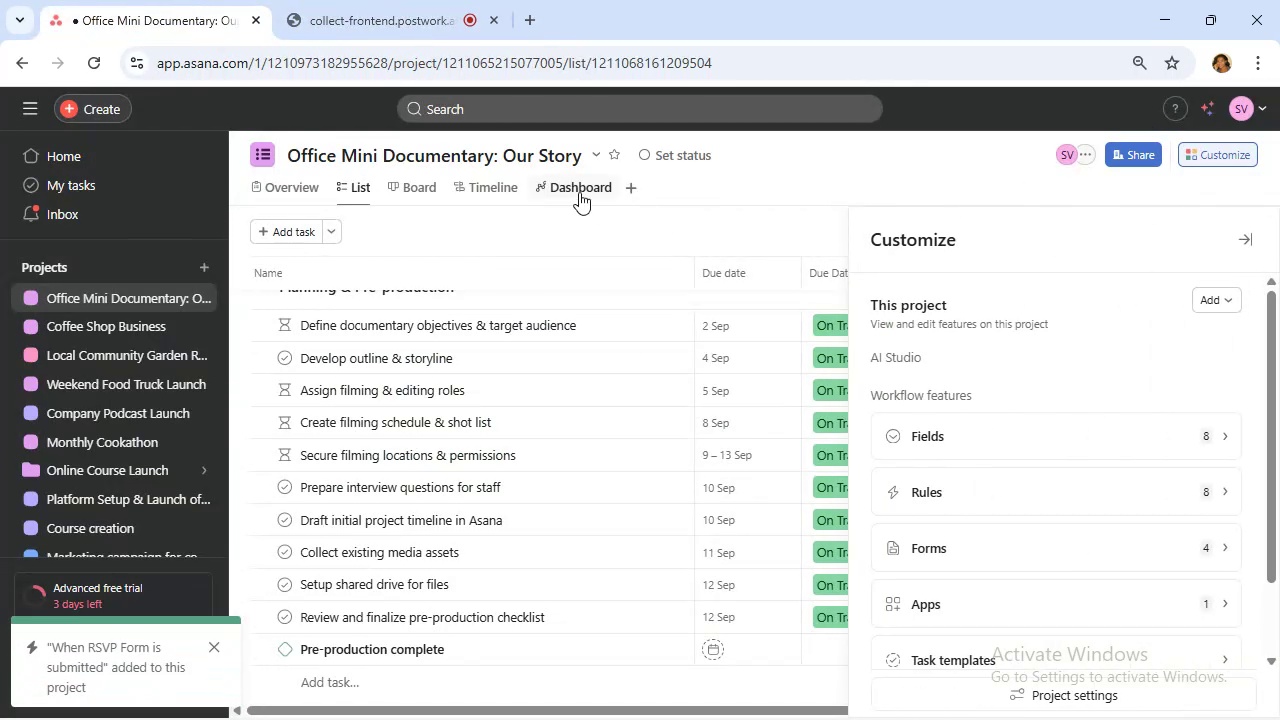 
left_click([576, 190])
 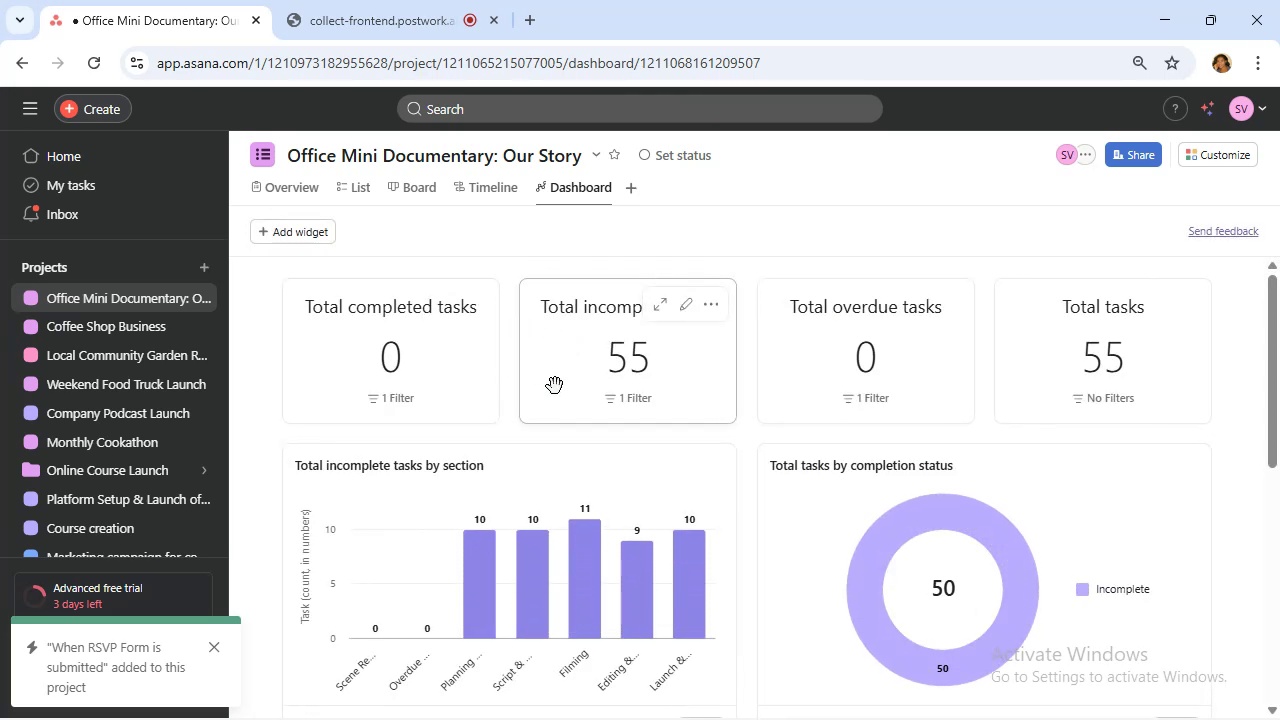 
scroll: coordinate [553, 384], scroll_direction: down, amount: 5.0
 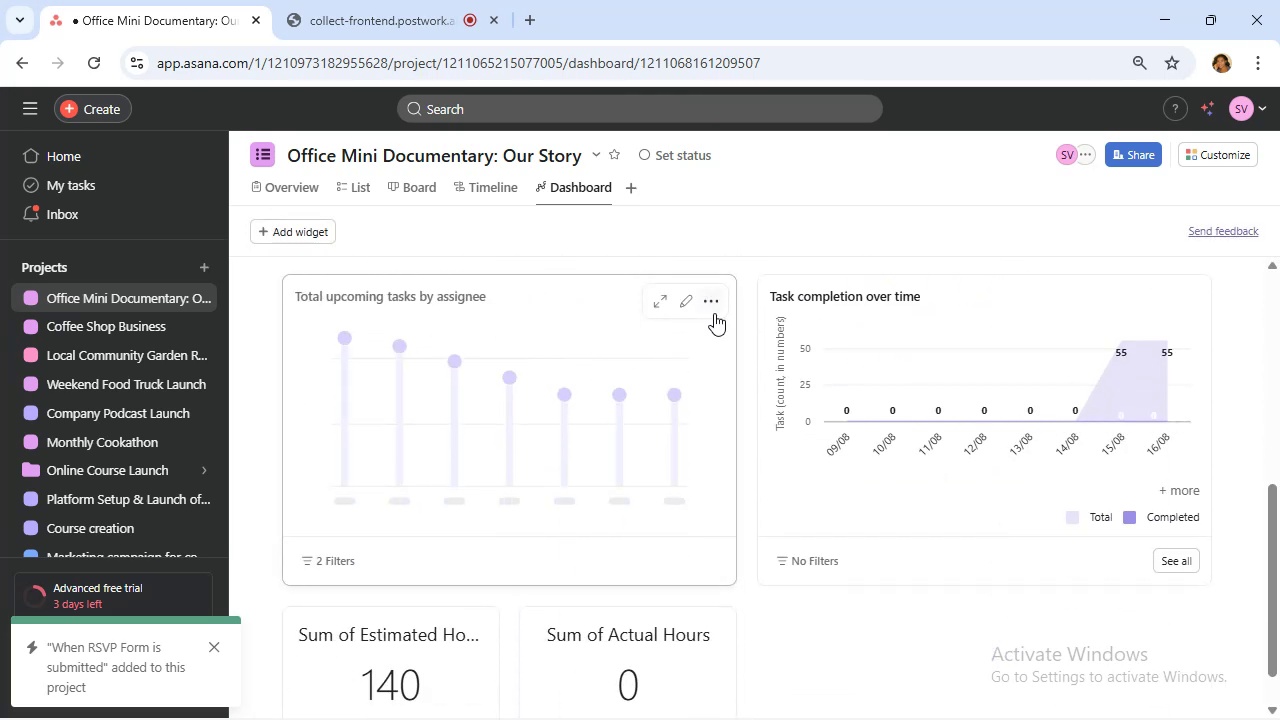 
left_click([714, 312])
 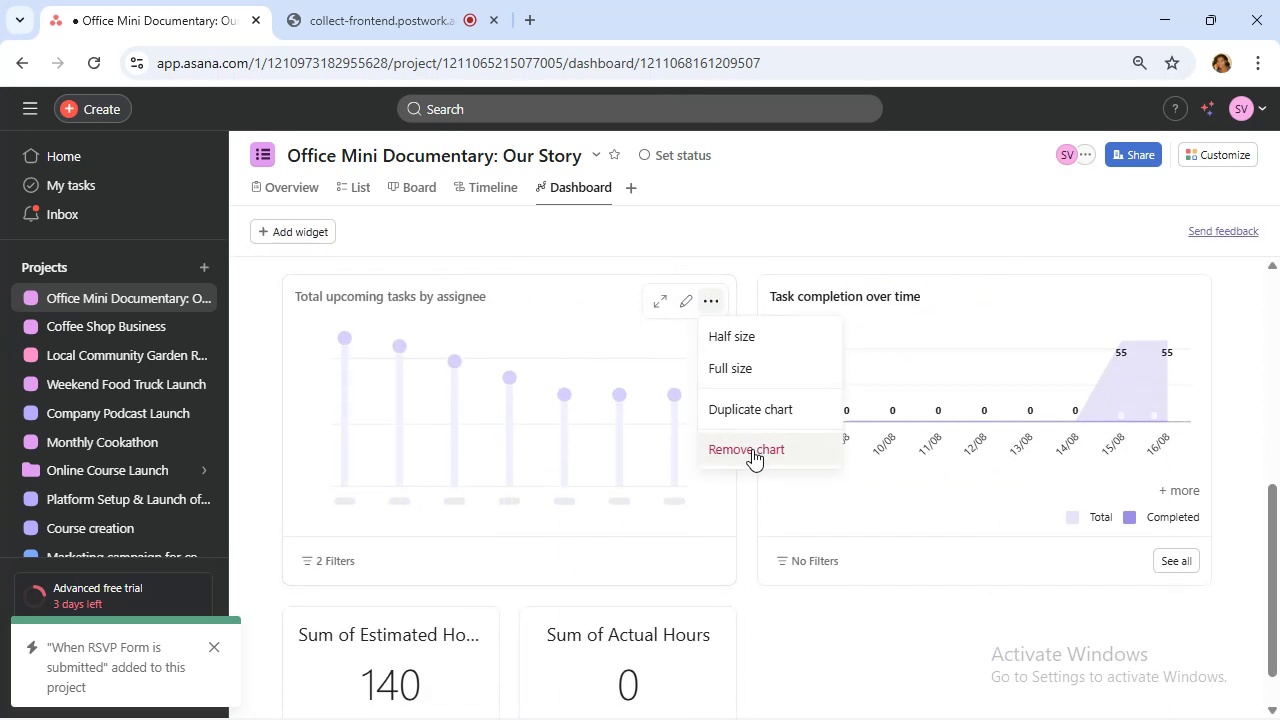 
left_click([752, 449])
 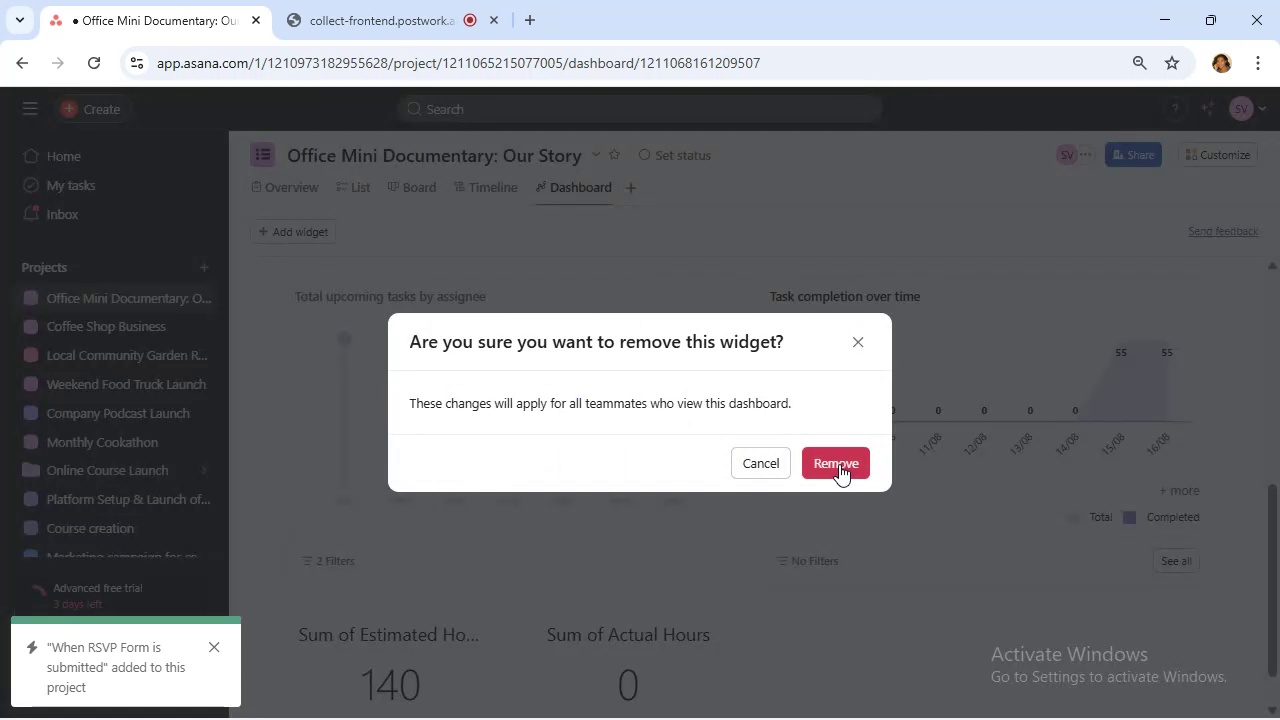 
left_click([838, 463])
 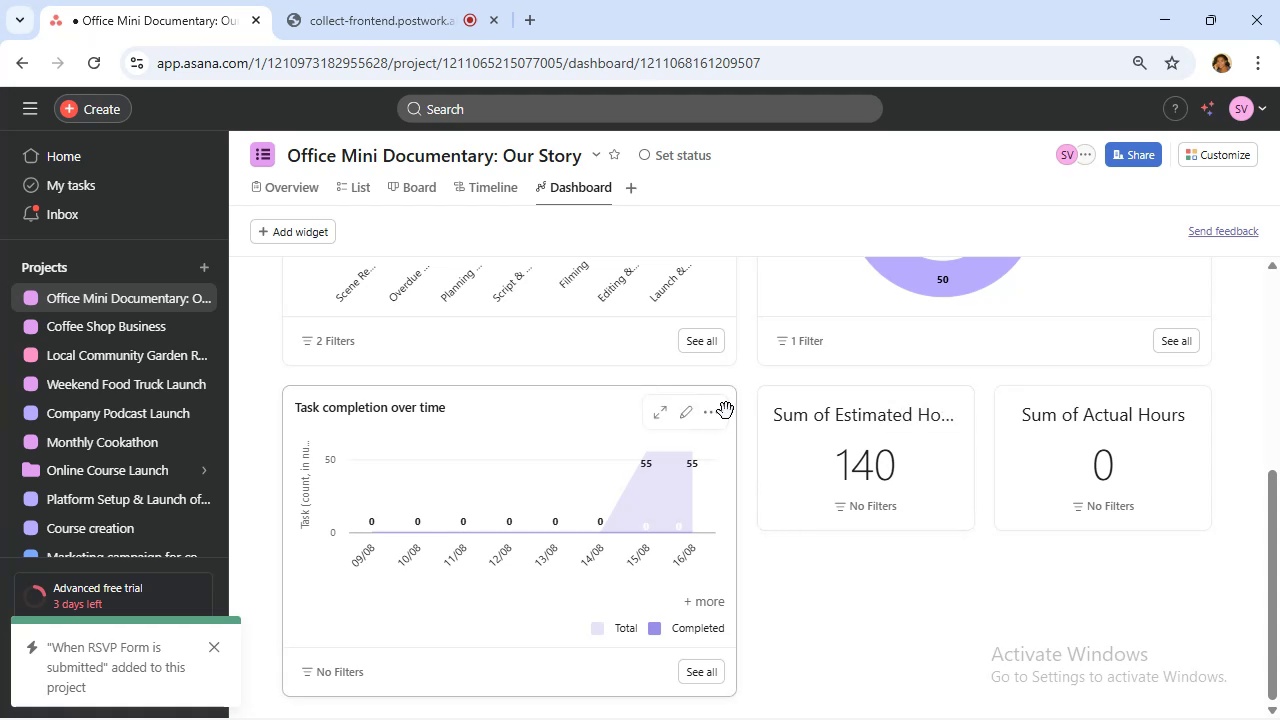 
left_click([715, 415])
 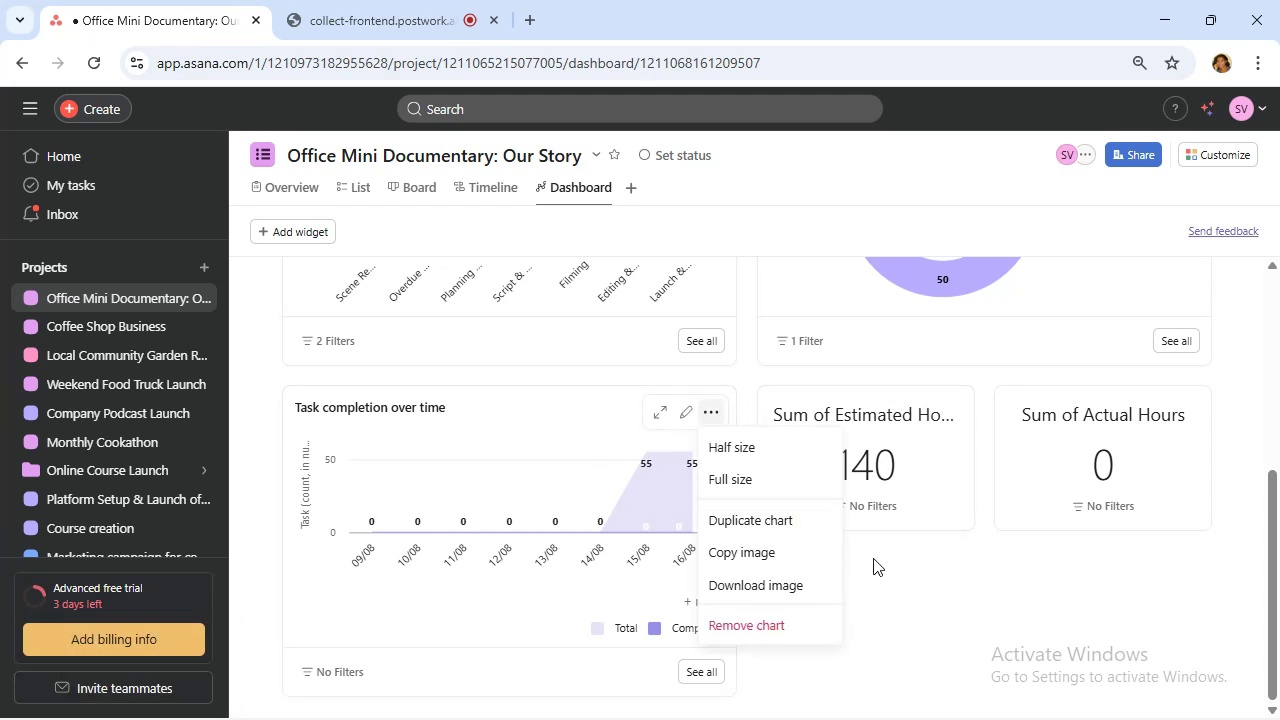 
left_click([883, 569])
 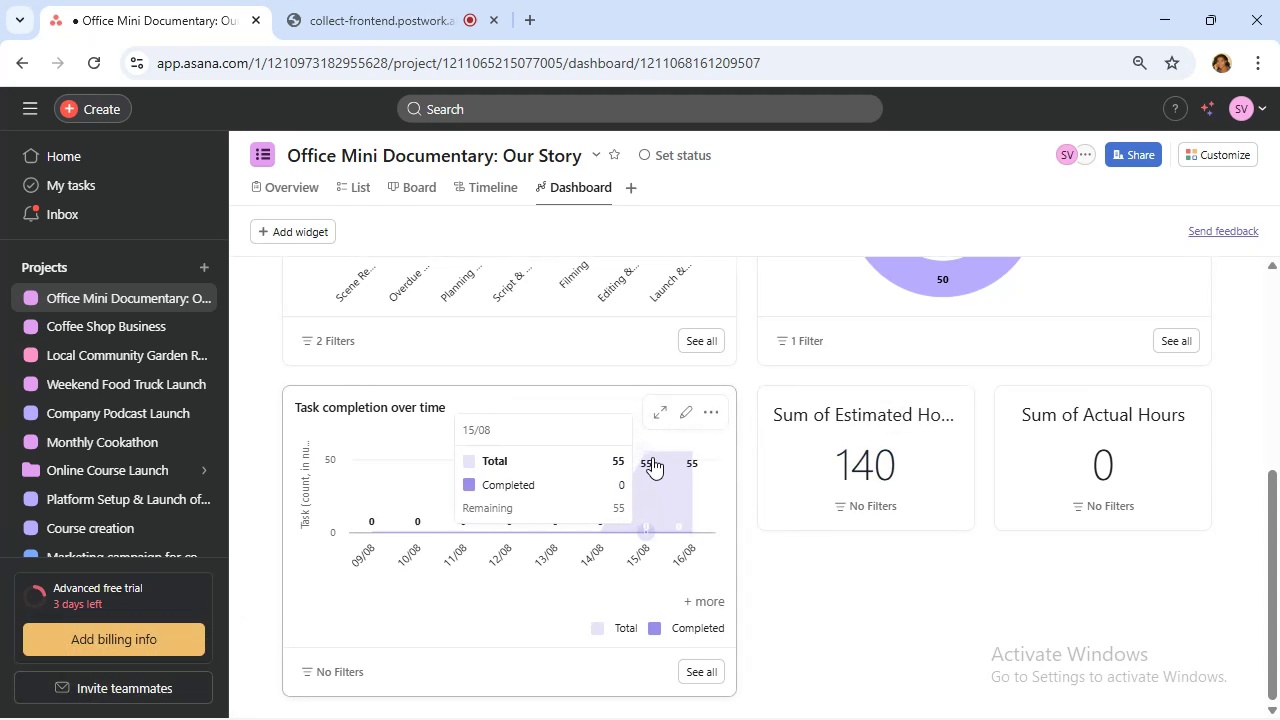 
scroll: coordinate [578, 407], scroll_direction: up, amount: 6.0
 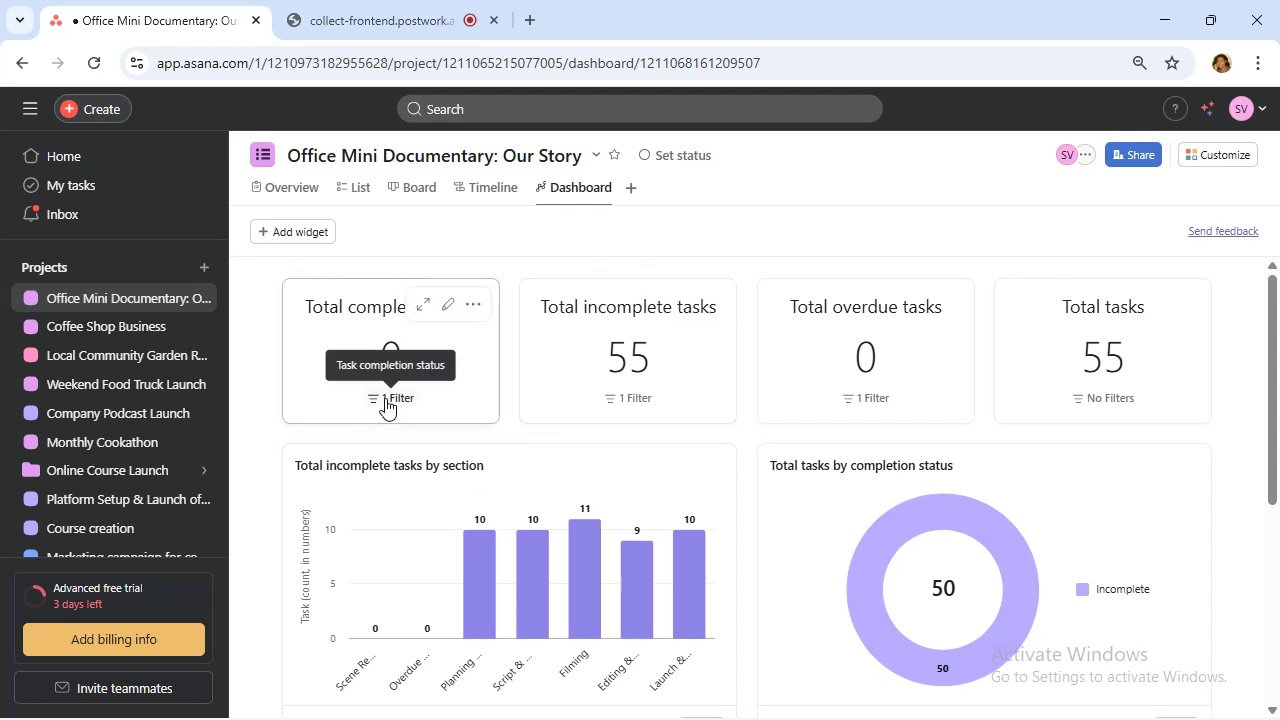 
scroll: coordinate [622, 355], scroll_direction: none, amount: 0.0
 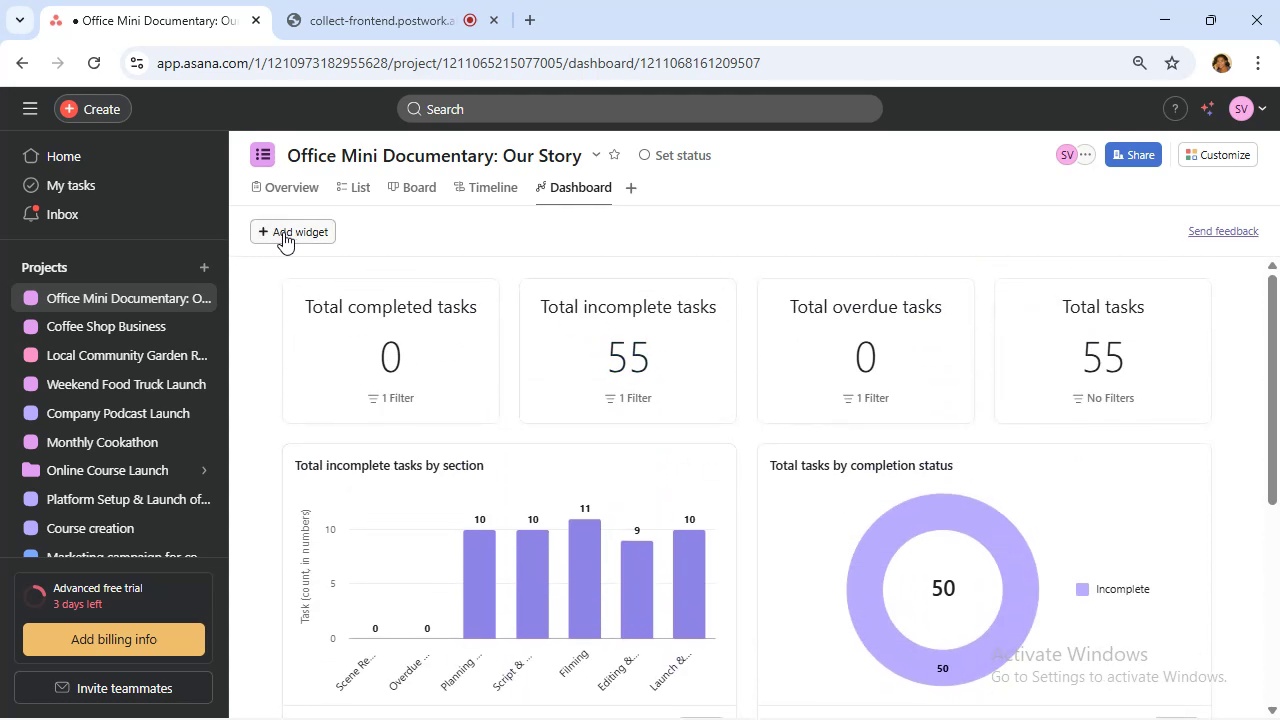 
wait(5.17)
 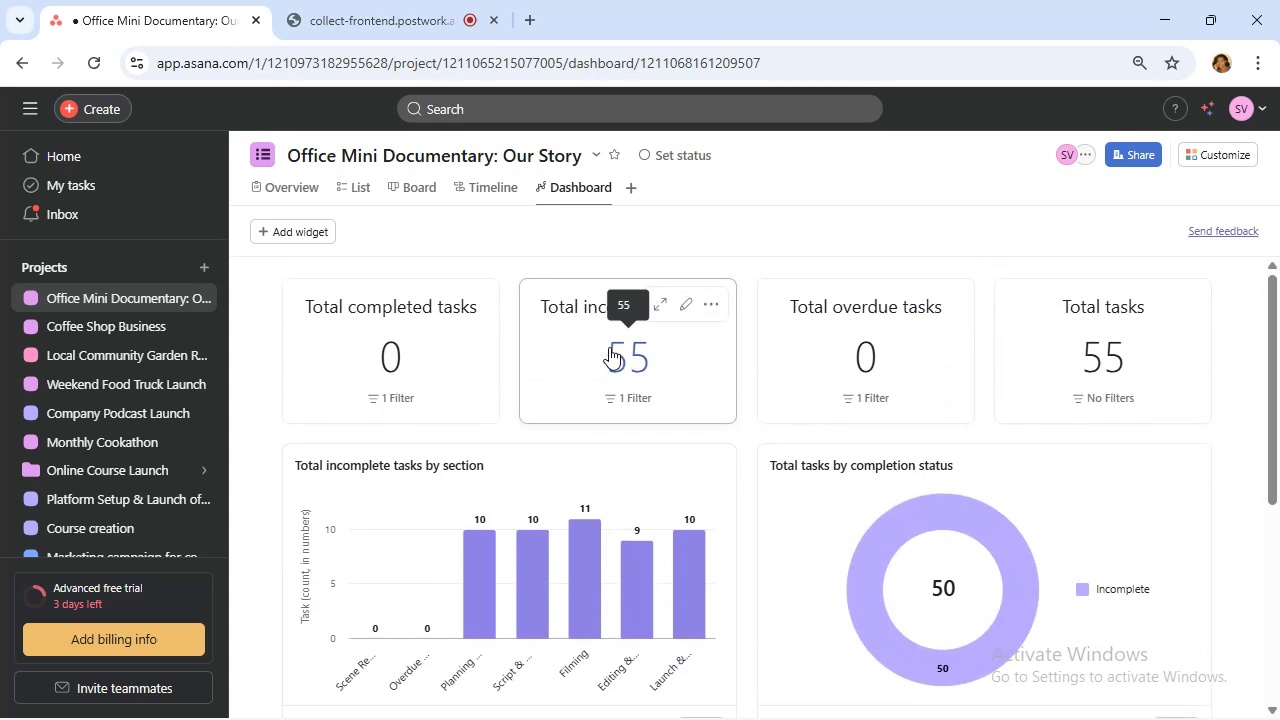 
left_click([283, 232])
 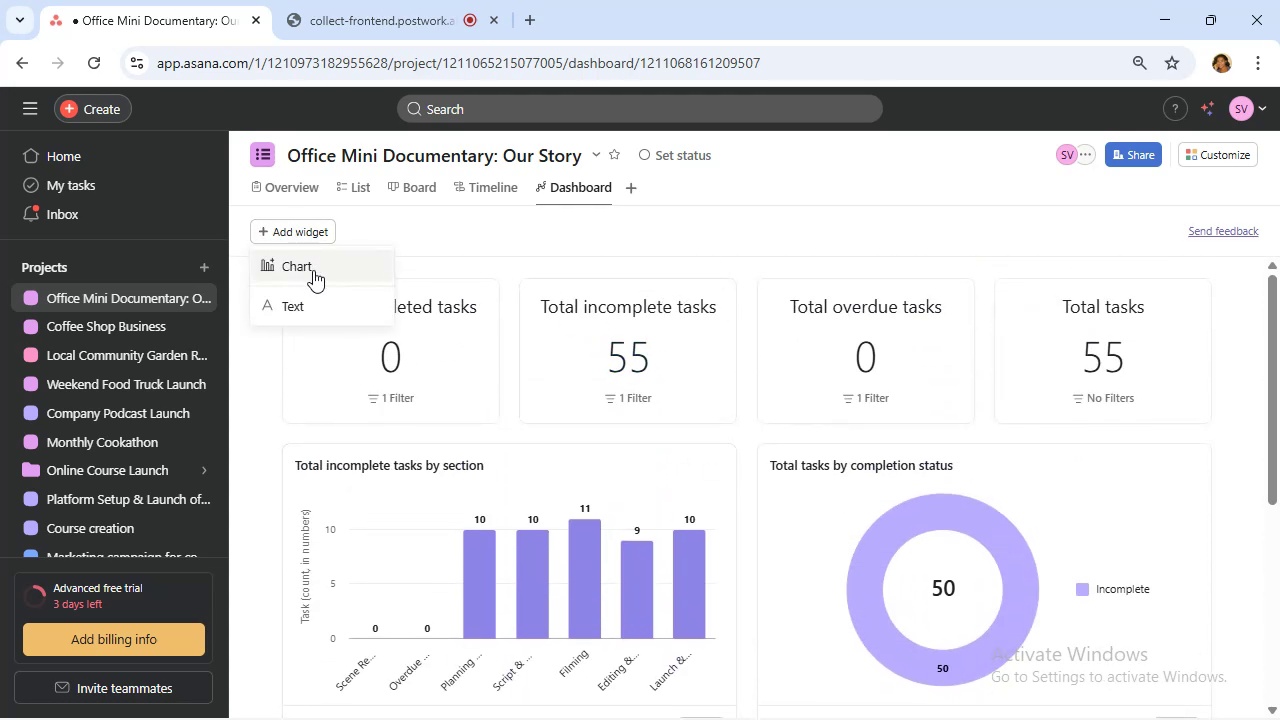 
left_click([313, 270])
 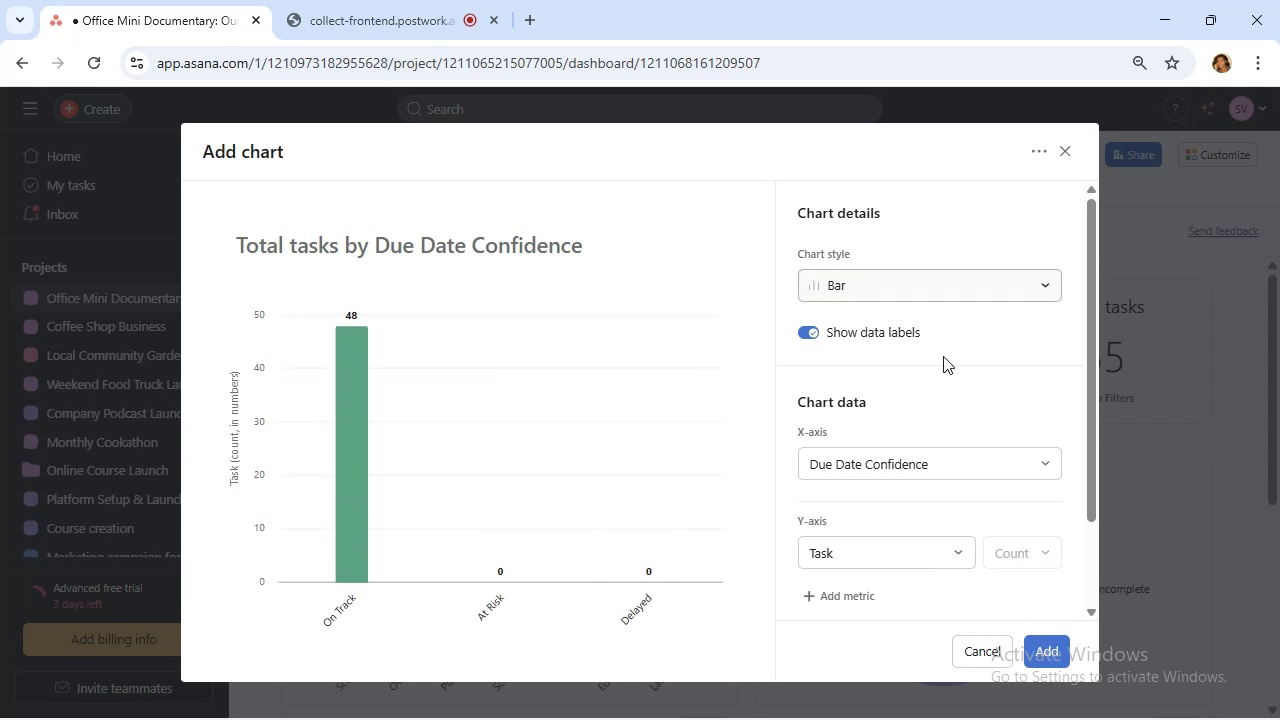 
left_click([959, 459])
 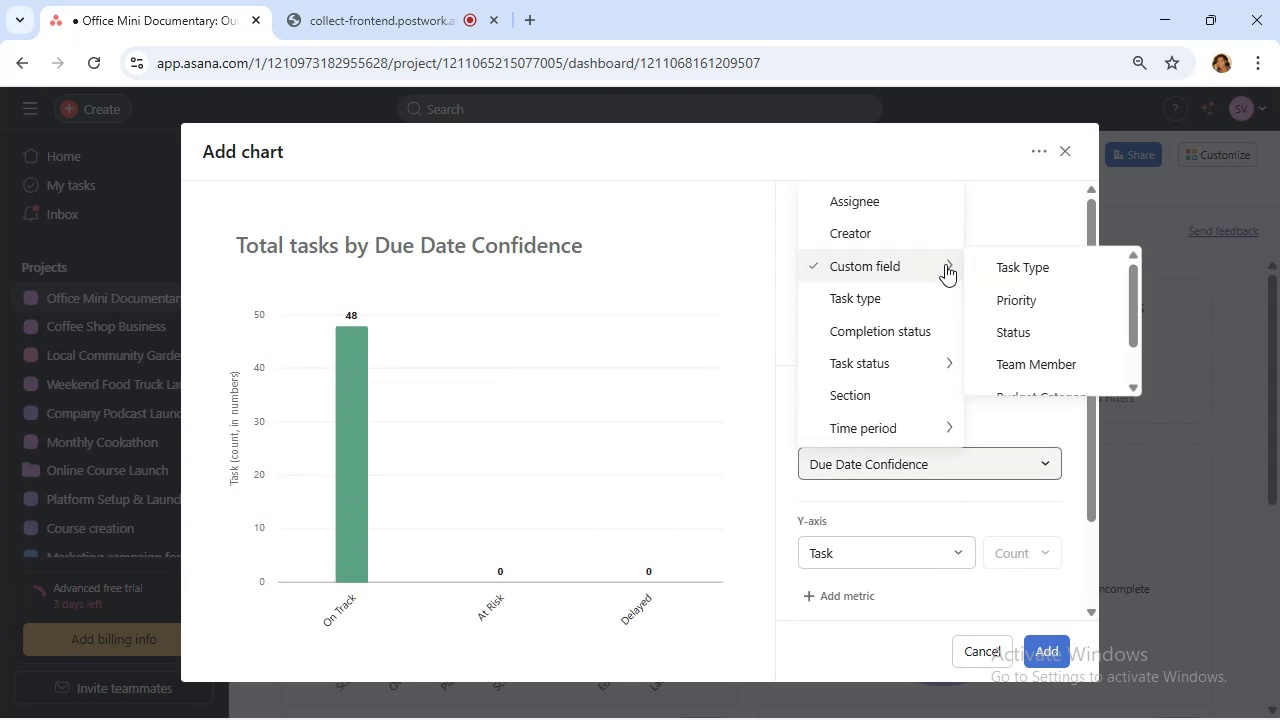 
scroll: coordinate [1006, 296], scroll_direction: down, amount: 1.0
 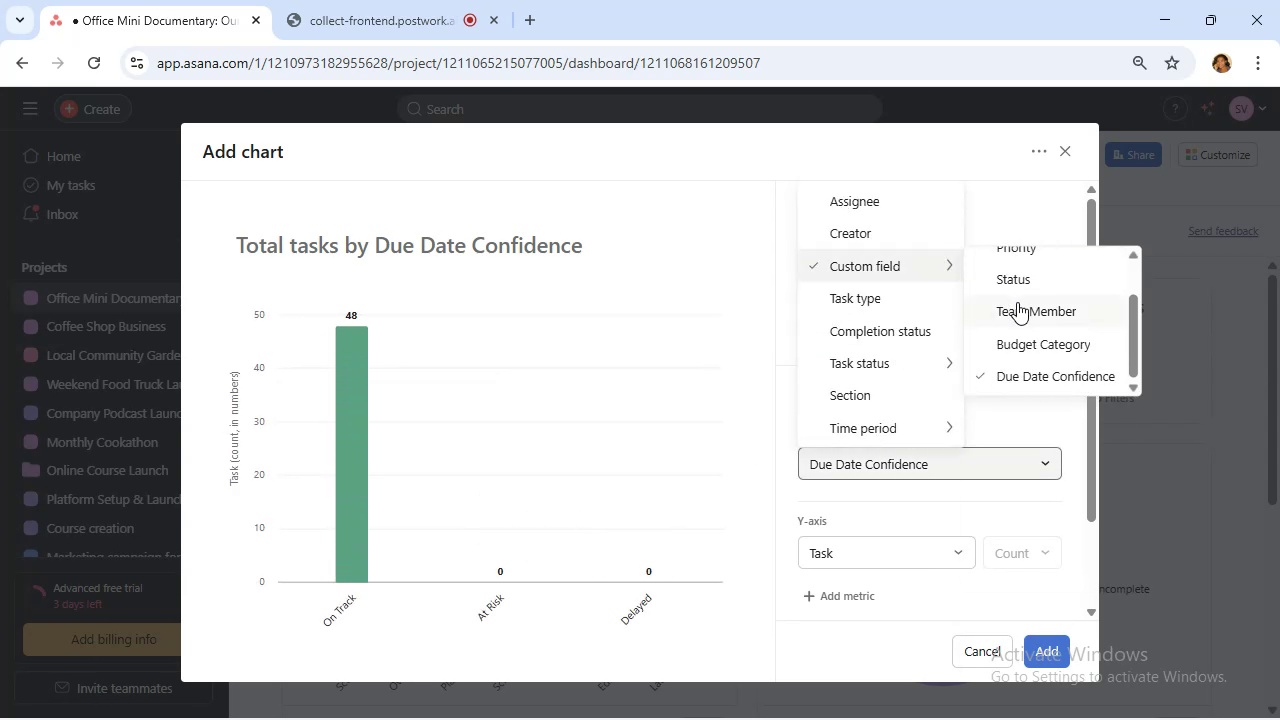 
left_click([1019, 303])
 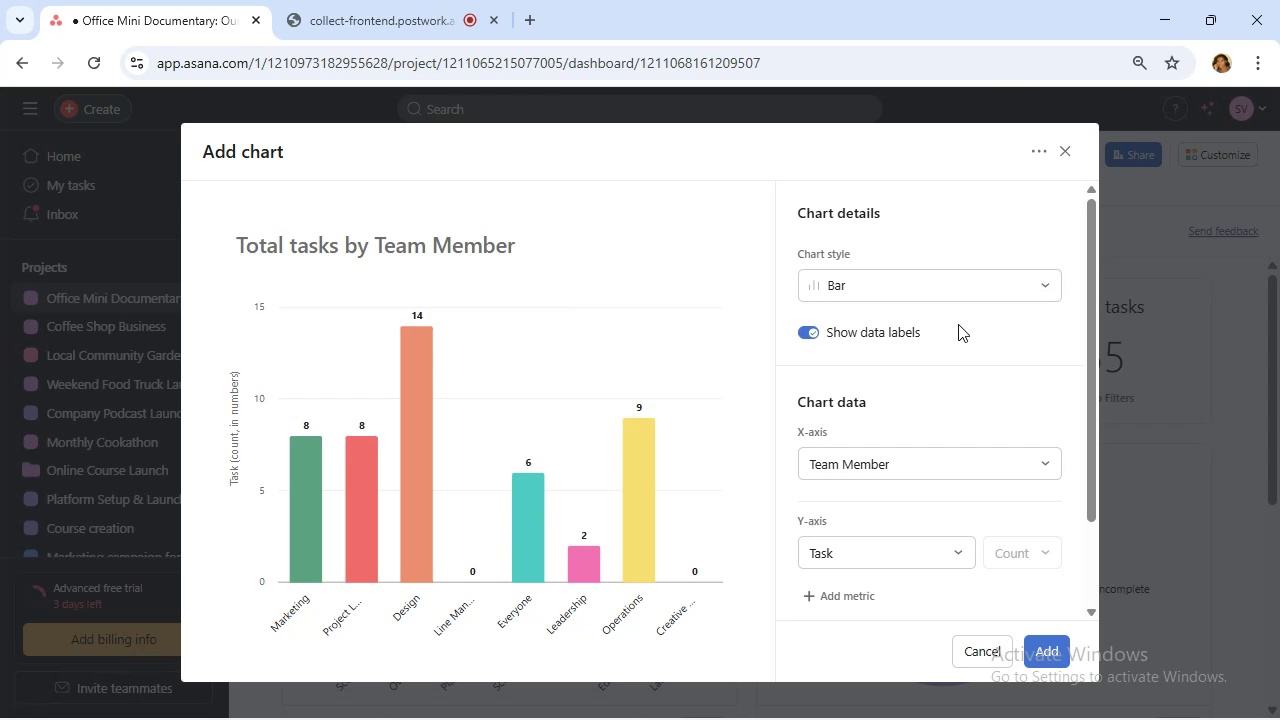 
scroll: coordinate [937, 400], scroll_direction: down, amount: 3.0
 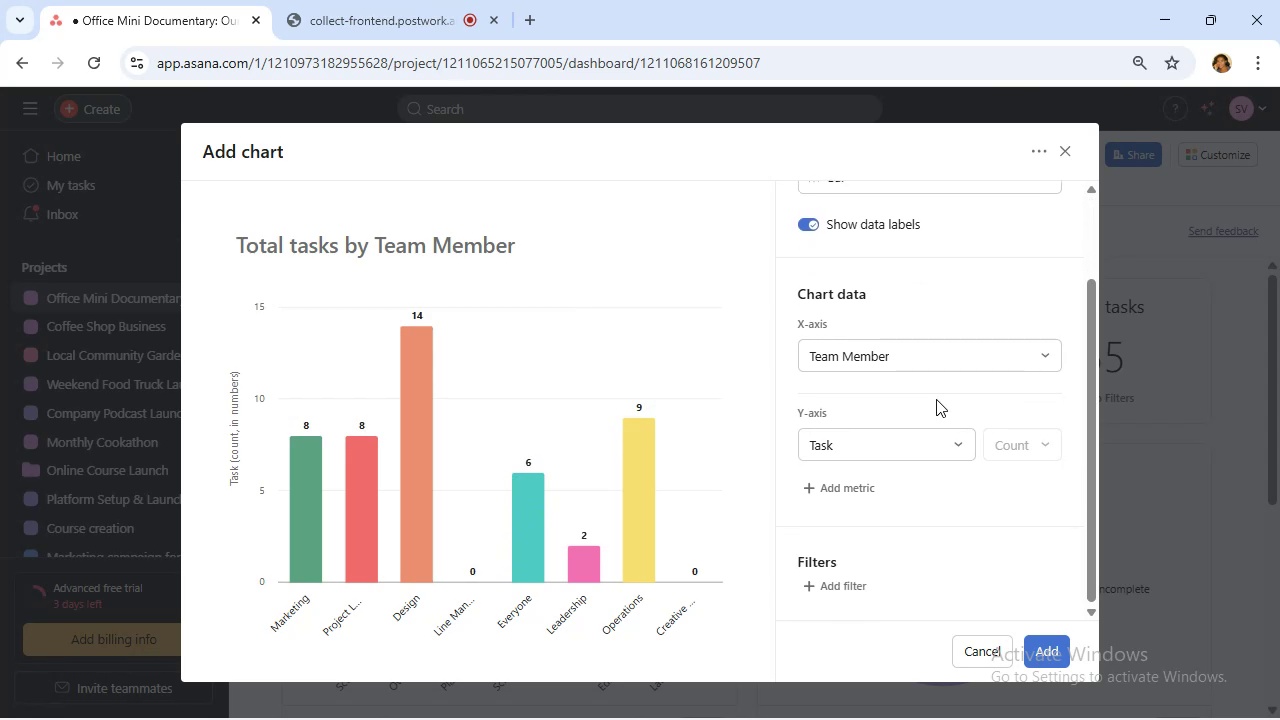 